 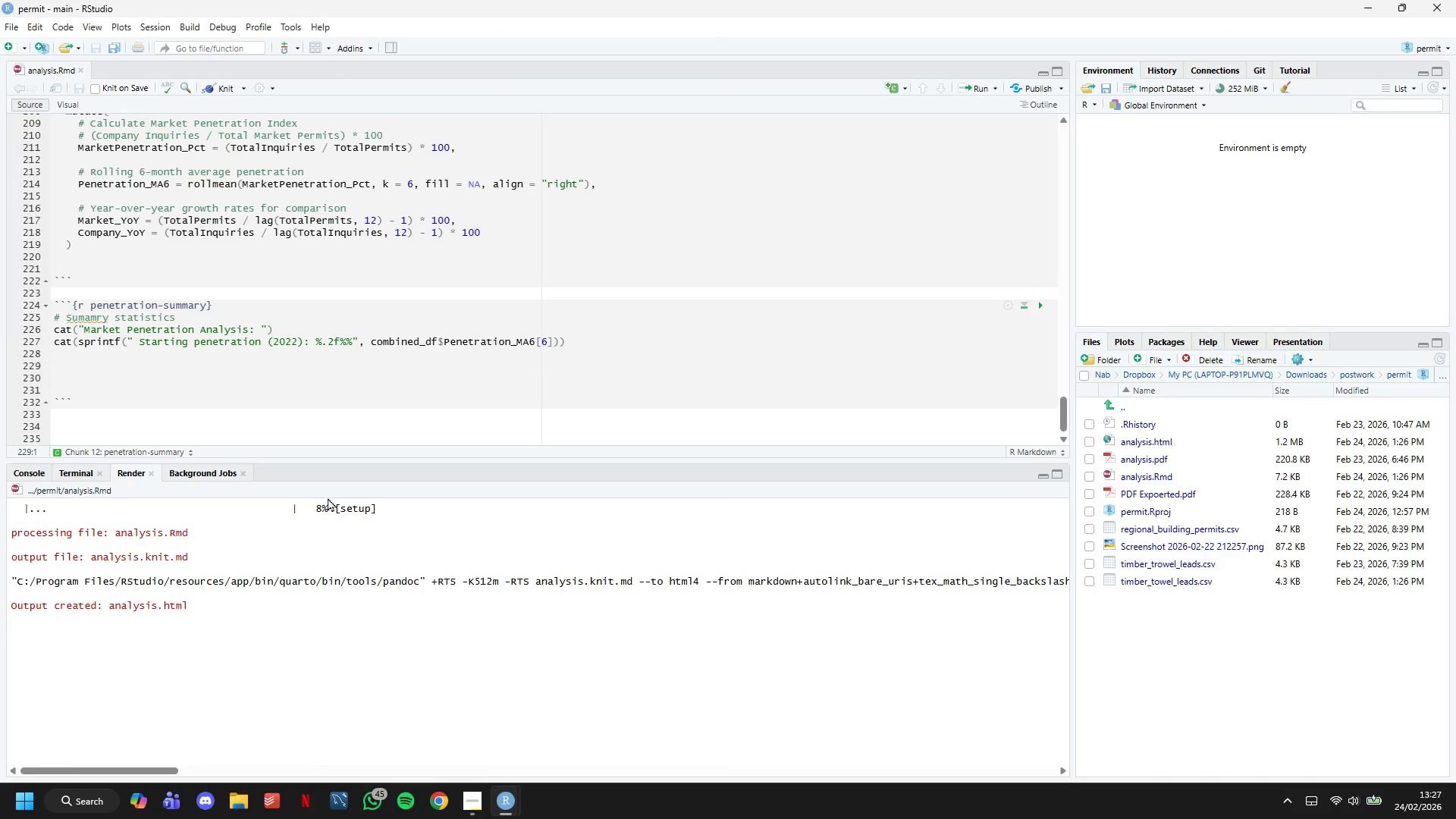 
hold_key(key=ShiftLeft, duration=0.55)
 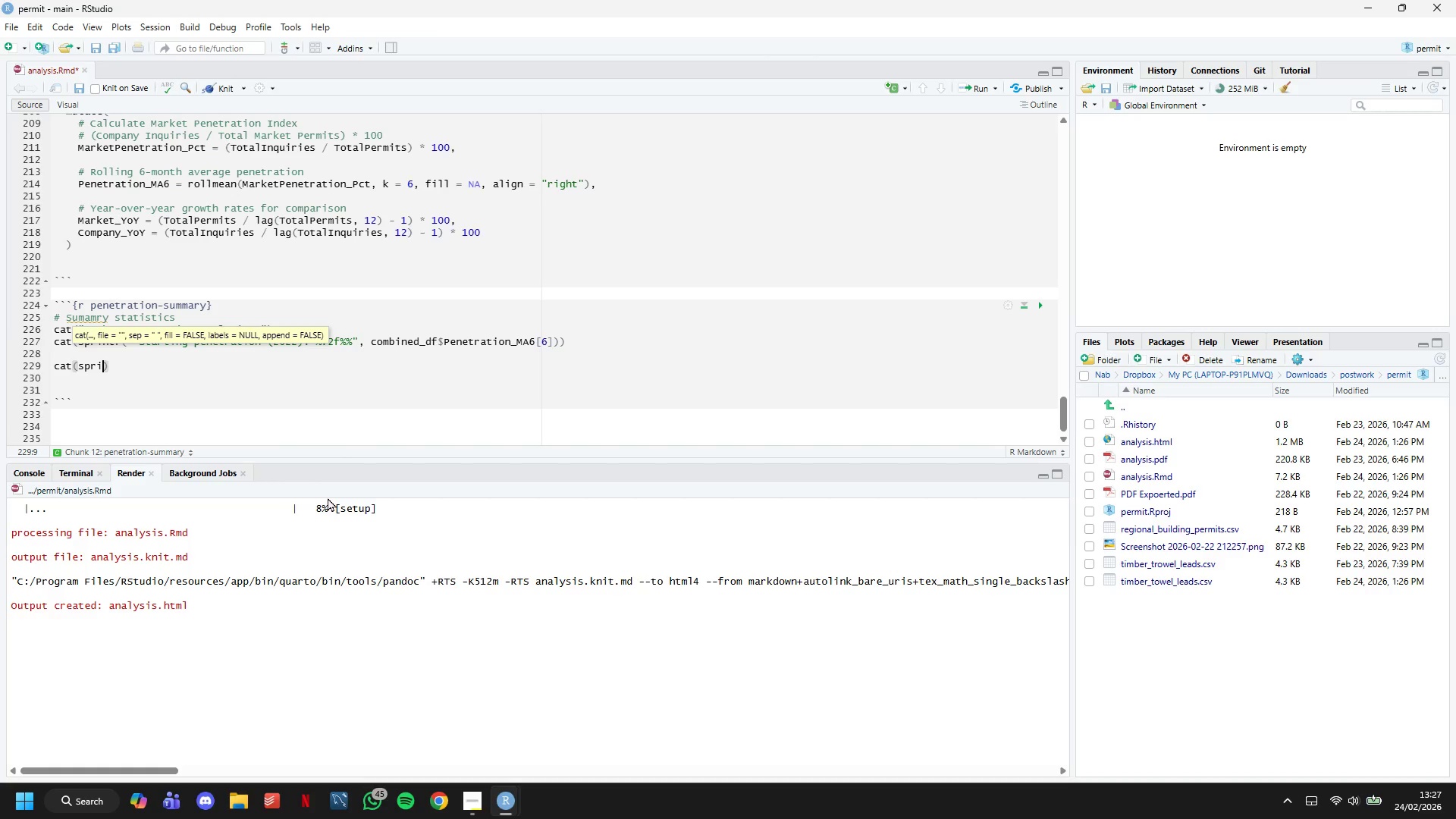 
hold_key(key=ShiftLeft, duration=1.31)
 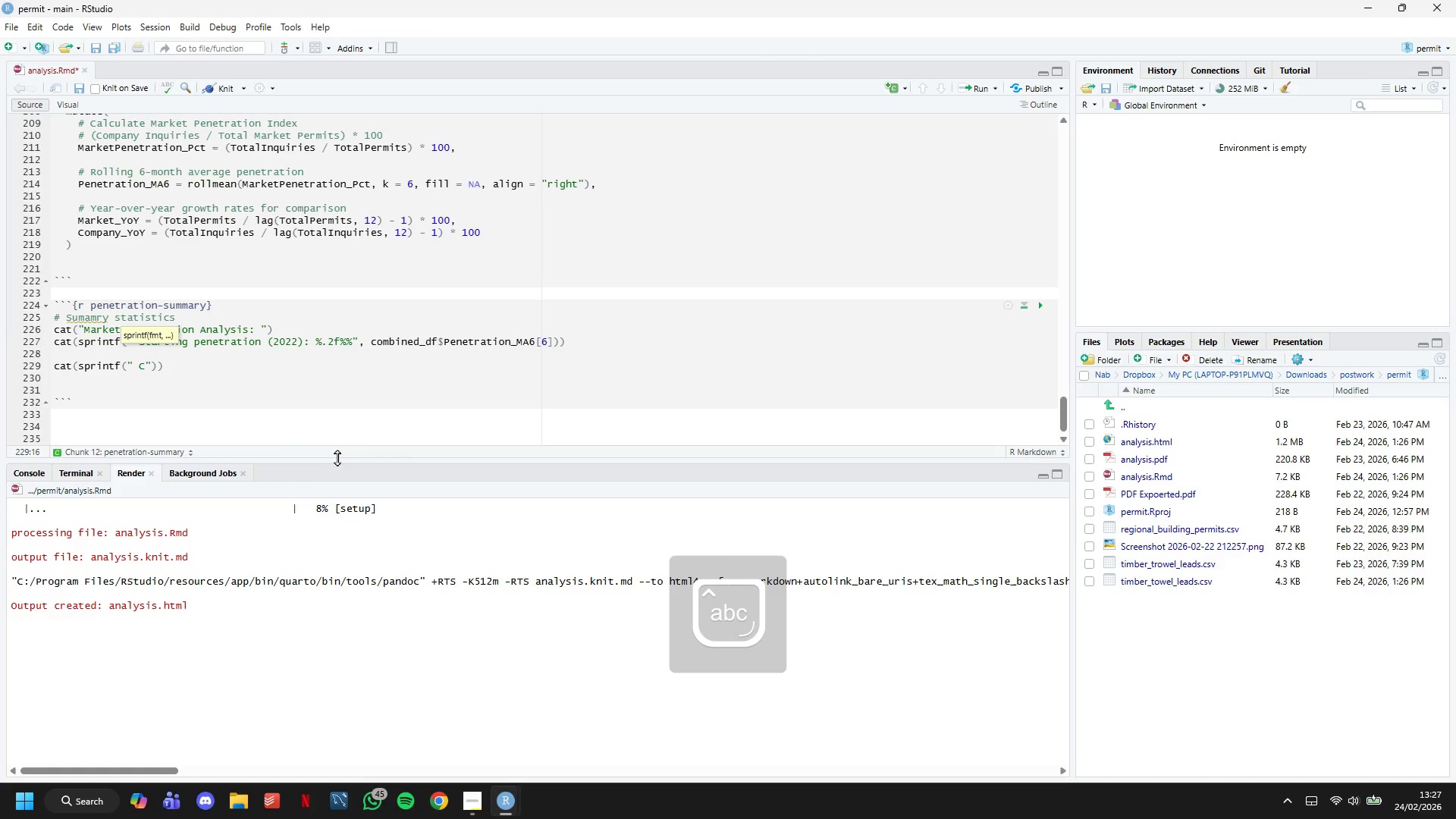 
left_click([365, 410])
 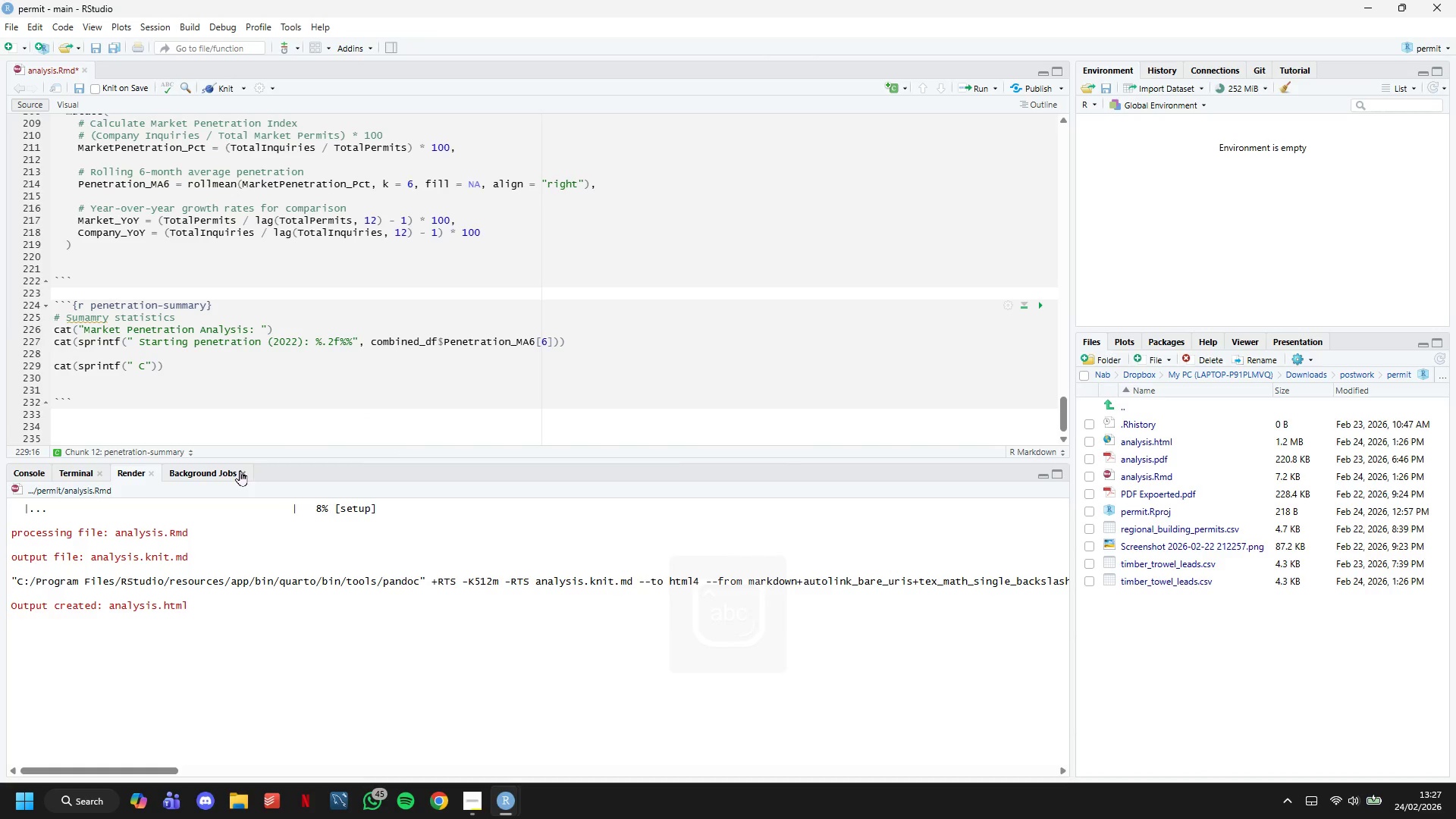 
type(ureen)
key(Backspace)
key(Backspace)
type(e)
key(Backspace)
key(Backspace)
type(rent penetration (2026): %.2f%%)
 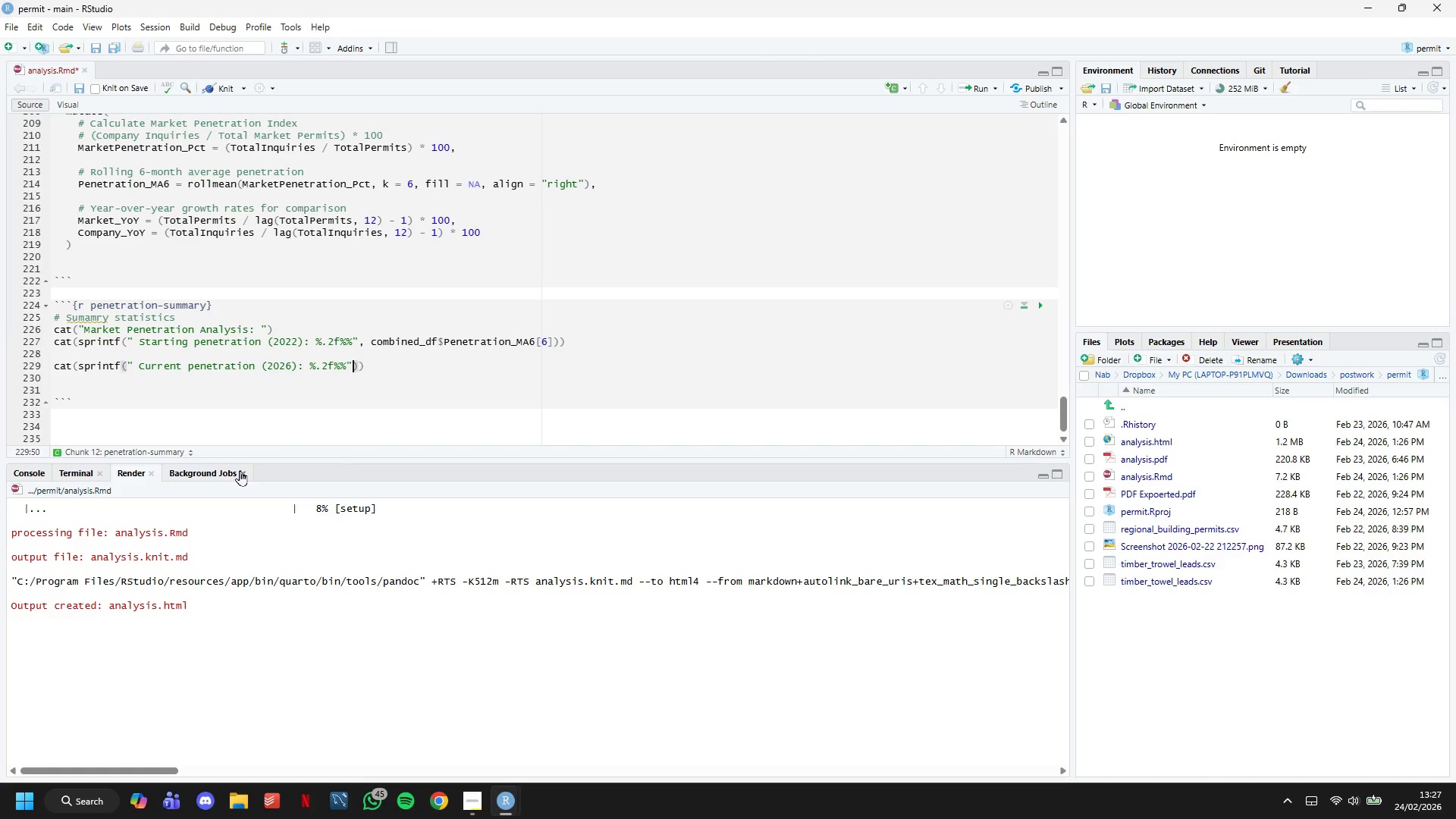 
 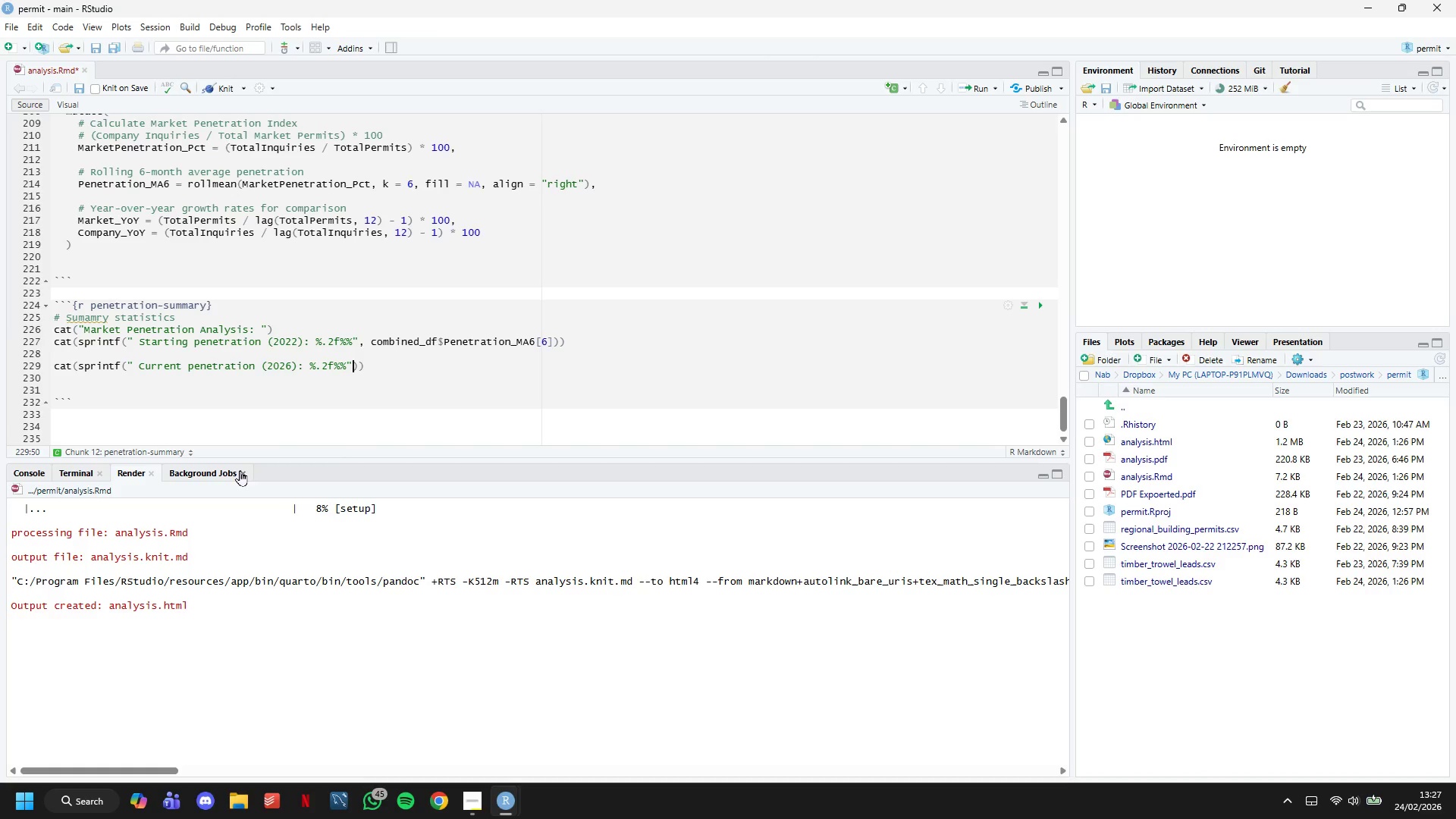 
key(ArrowRight)
 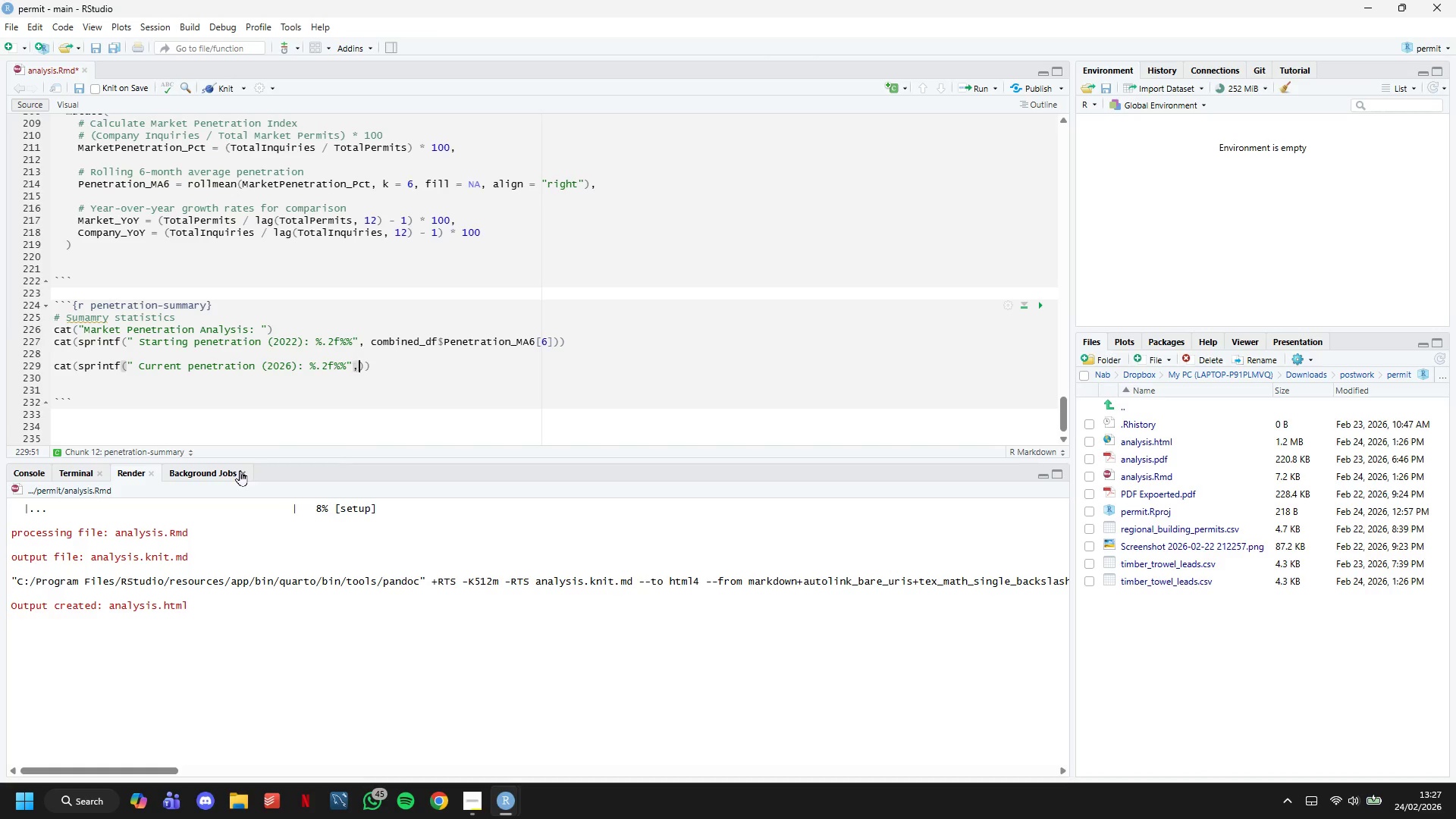 
type(, tail(comboi)
key(Backspace)
key(Backspace)
type(ined_df$Penetration_MA6, 1)
 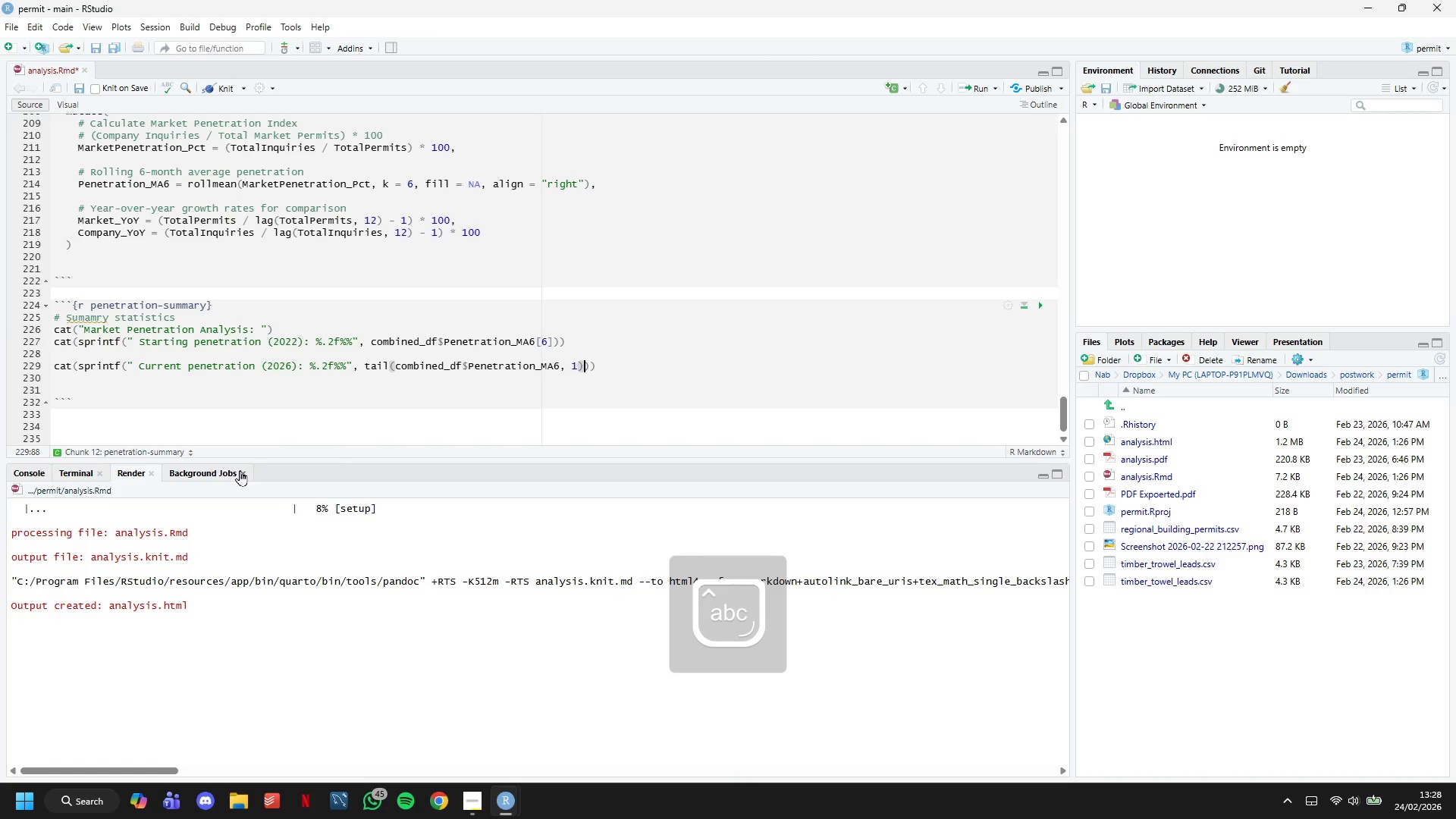 
 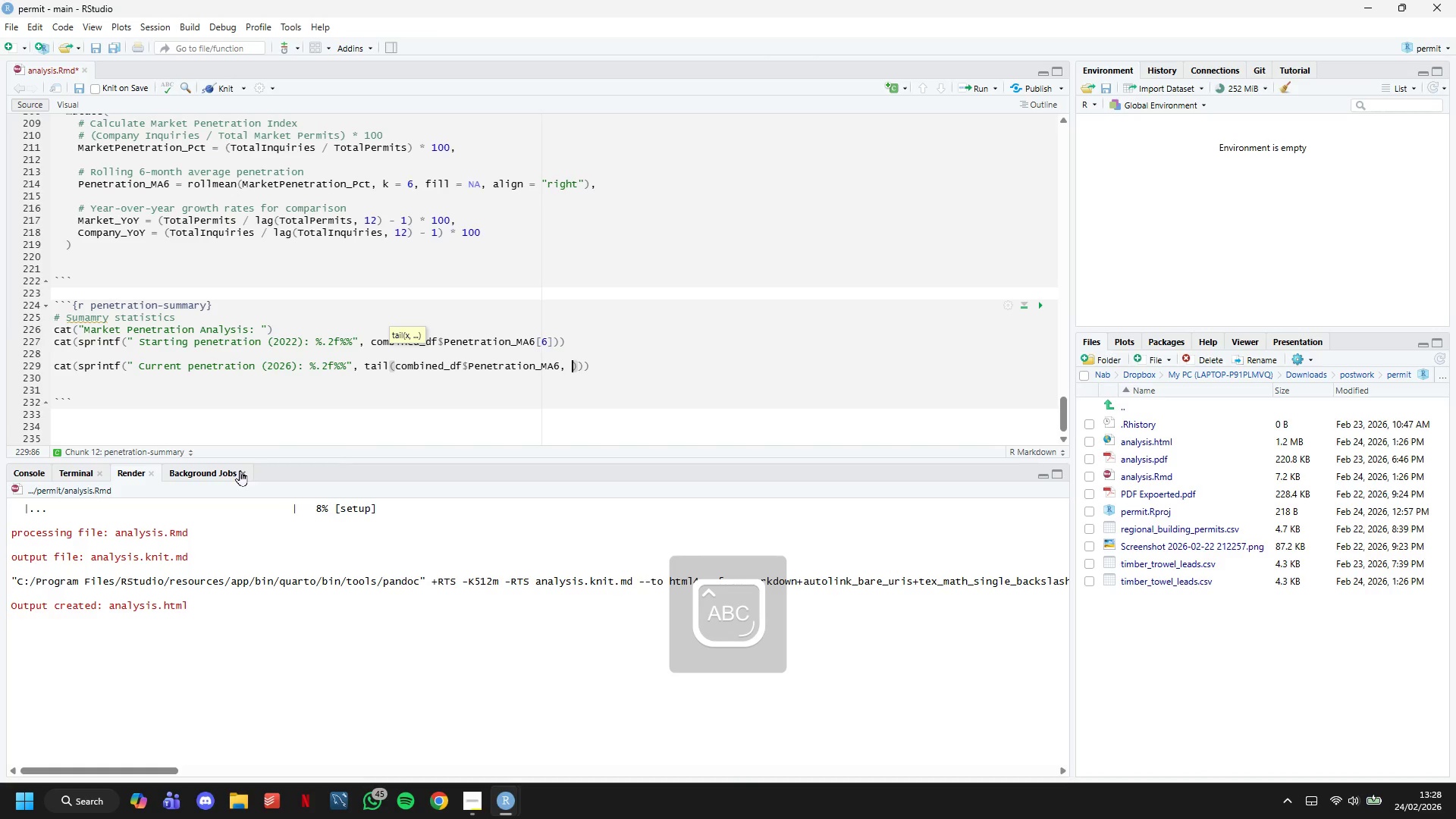 
key(ArrowRight)
 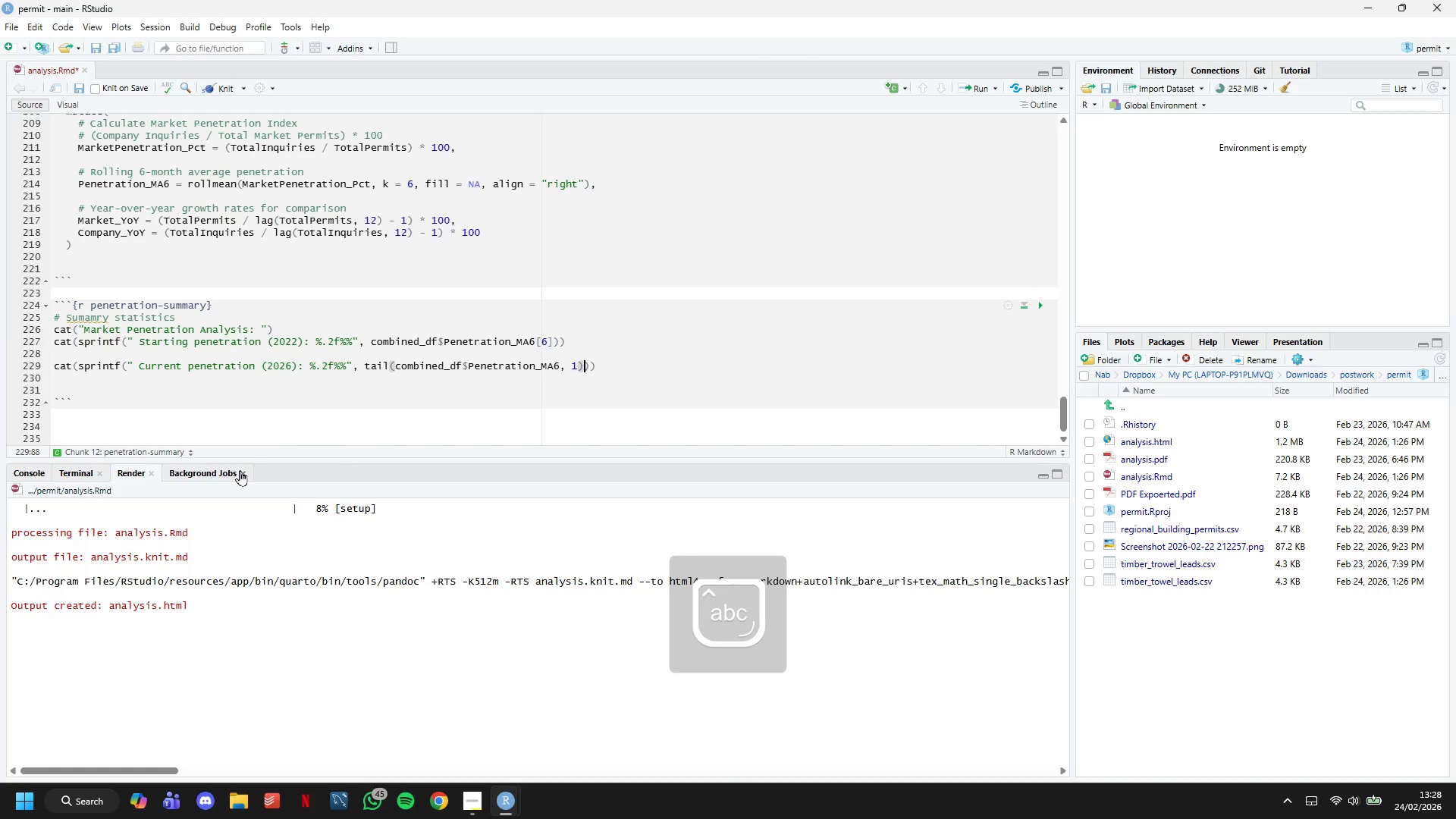 
key(ArrowRight)
 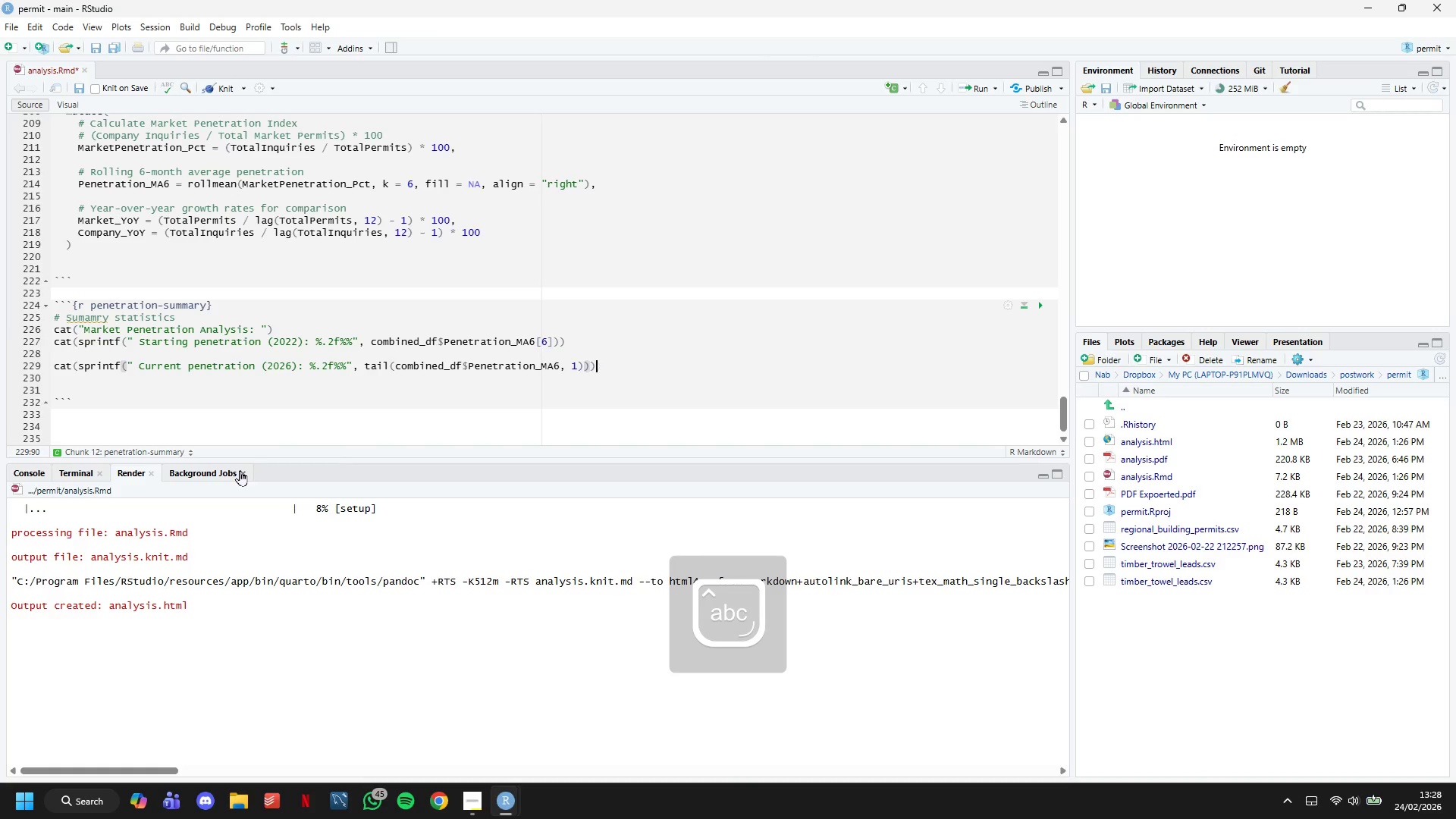 
key(ArrowRight)
 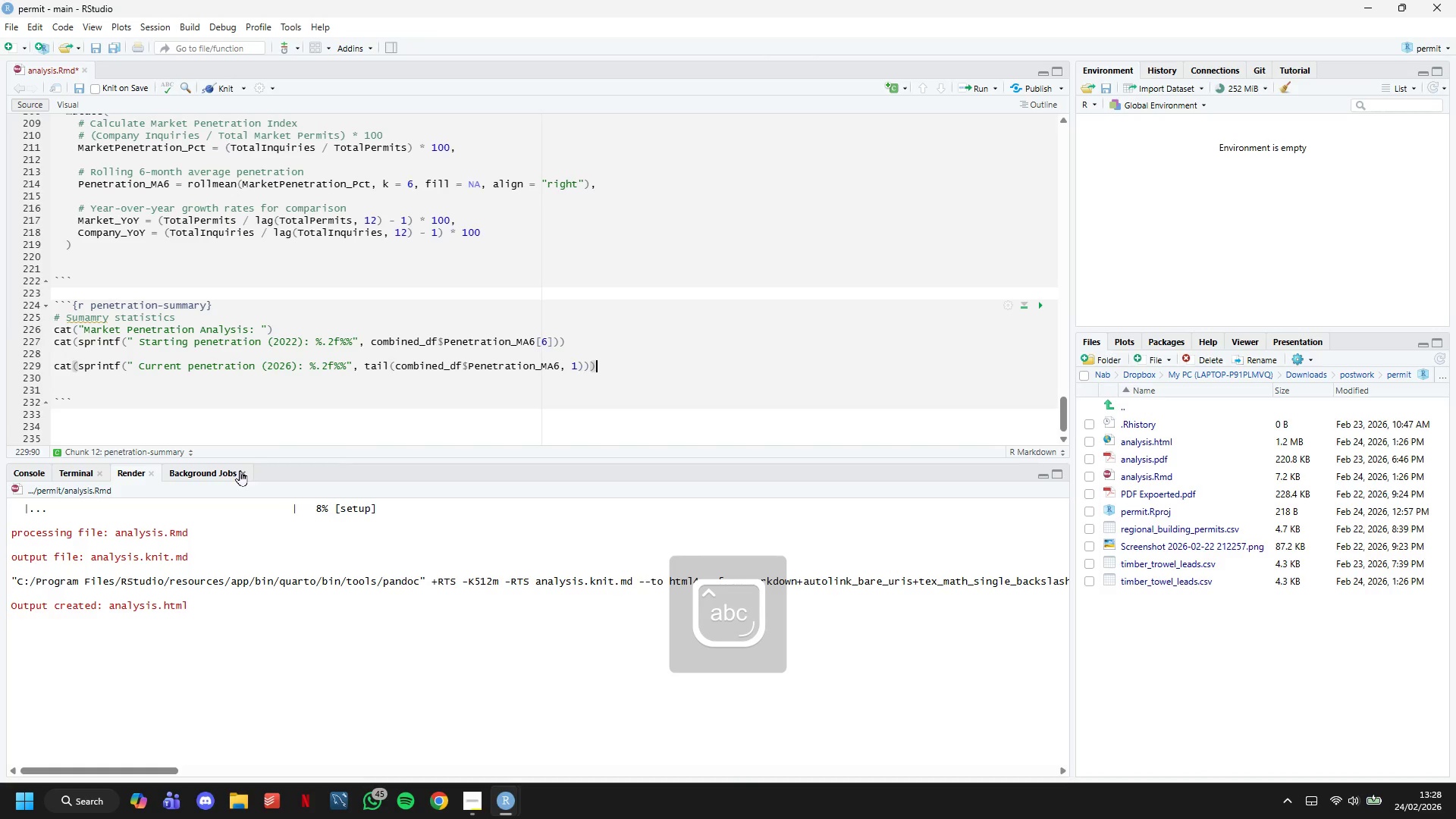 
key(Enter)
 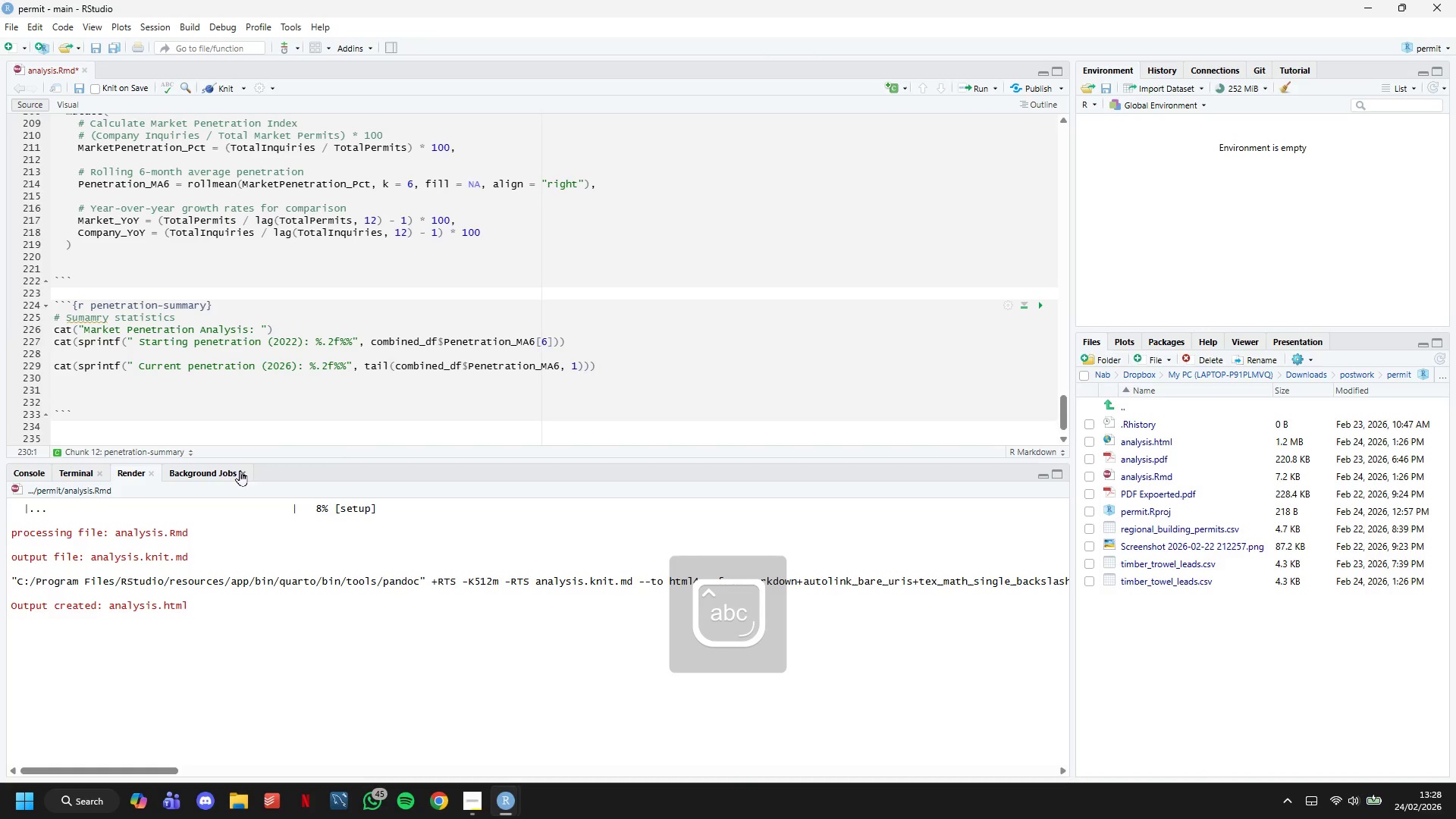 
key(Enter)
 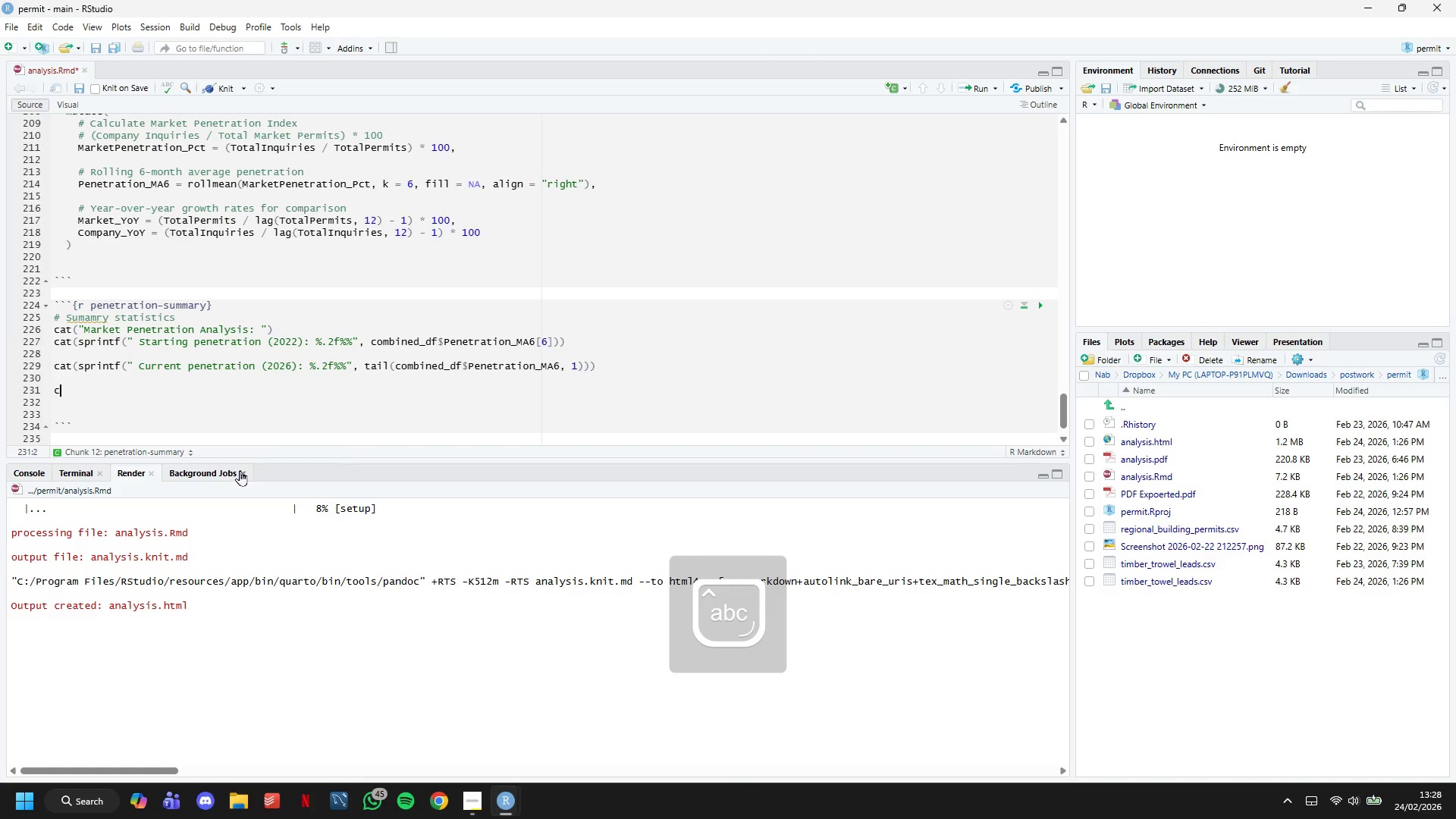 
type(cat(sprintf(" Growth )
key(Backspace)
type(: +%.2f pere)
key(Backspace)
type(centage points)
 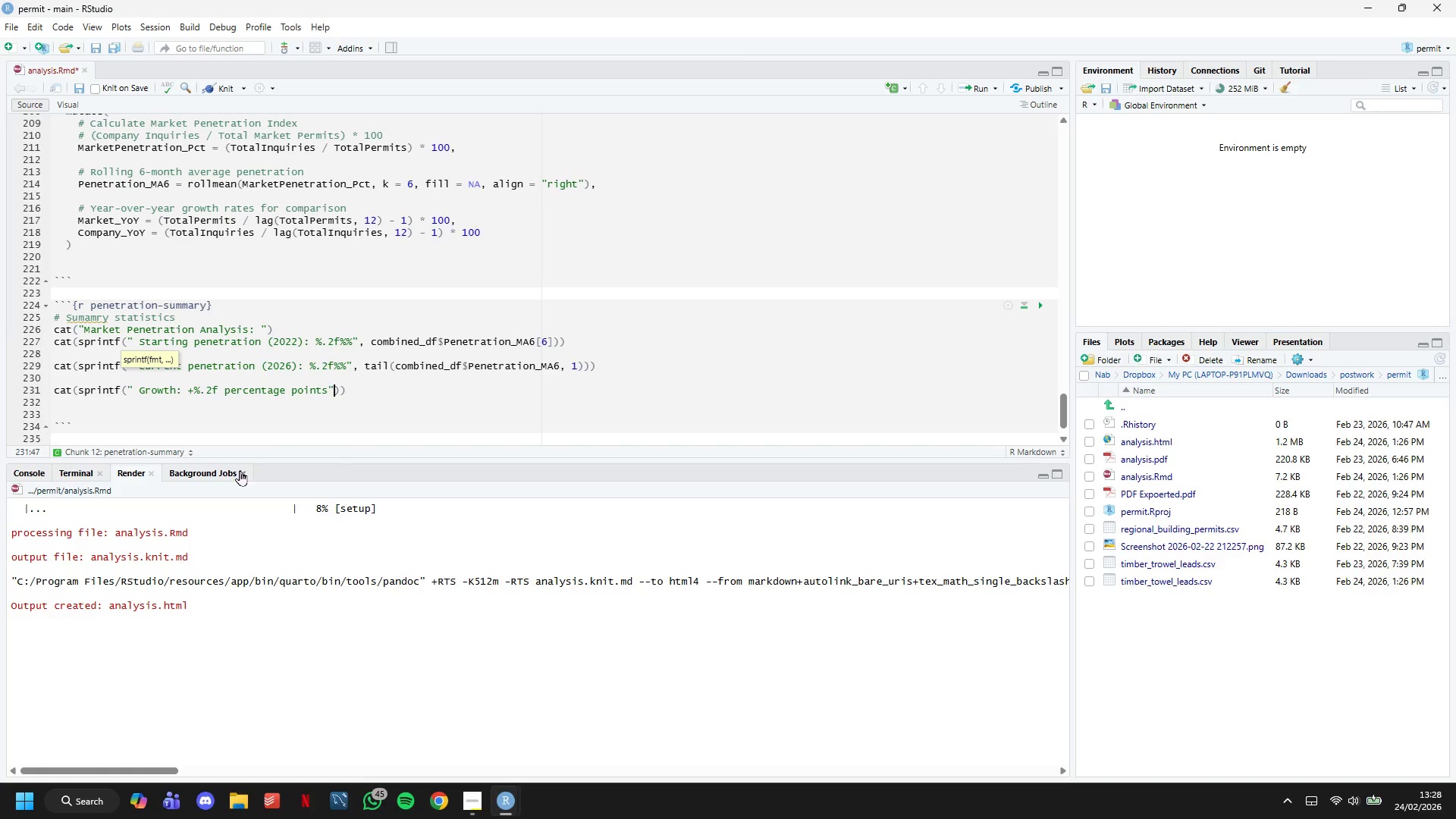 
key(ArrowRight)
 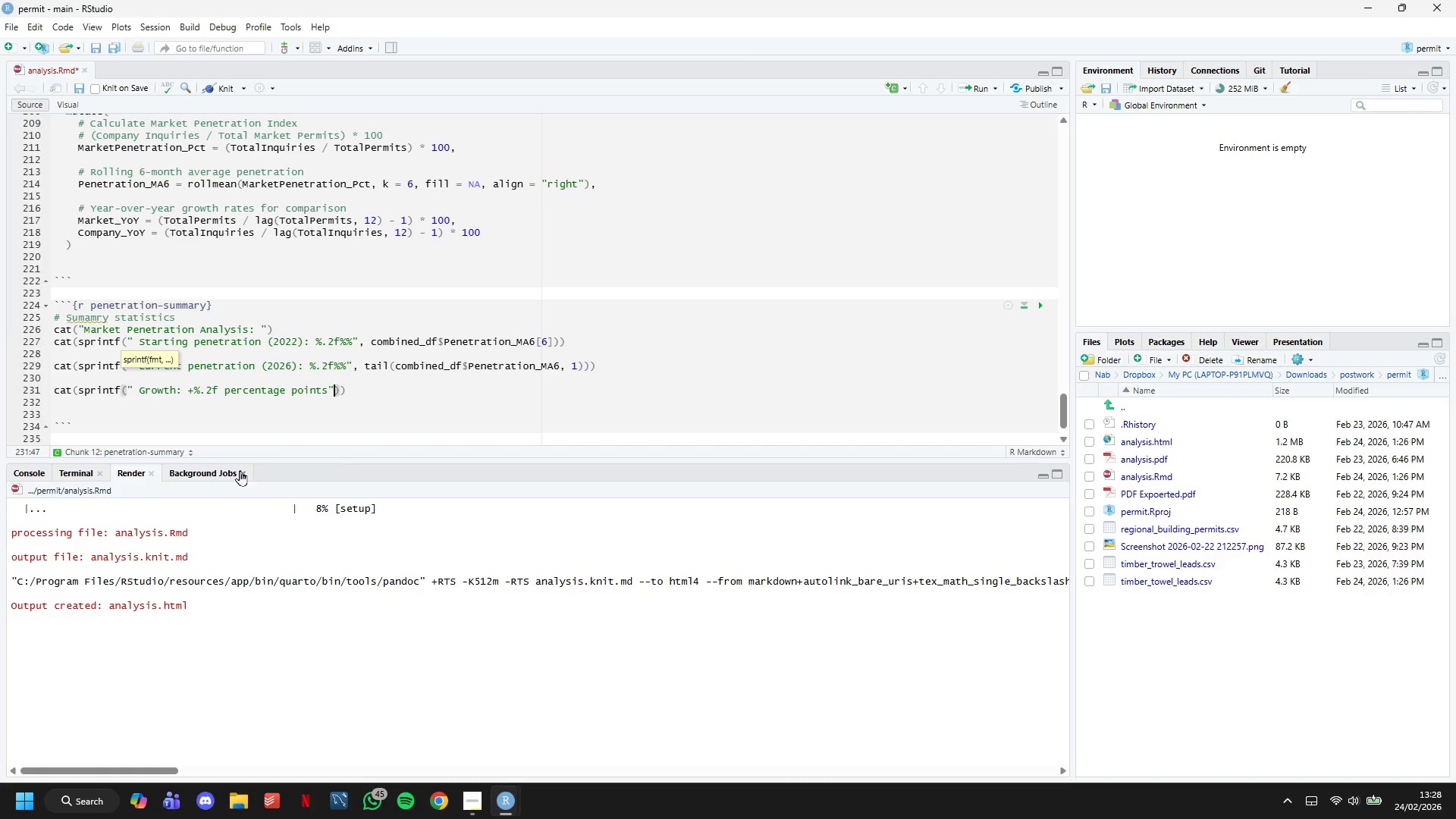 
type(.)
key(Backspace)
type(, tail(combined_df$Penetration_MA5)
key(Backspace)
type(6, 1)
 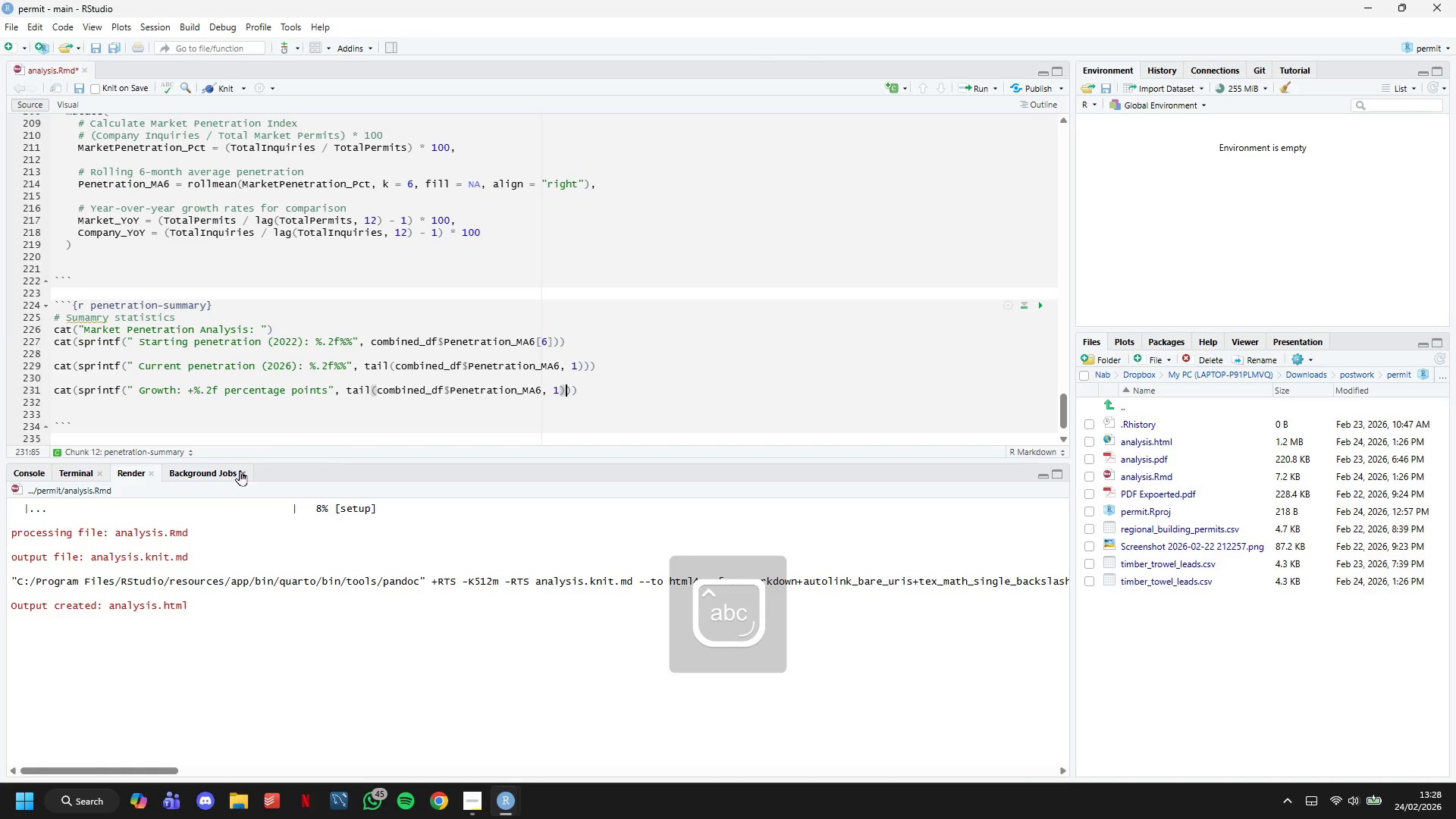 
 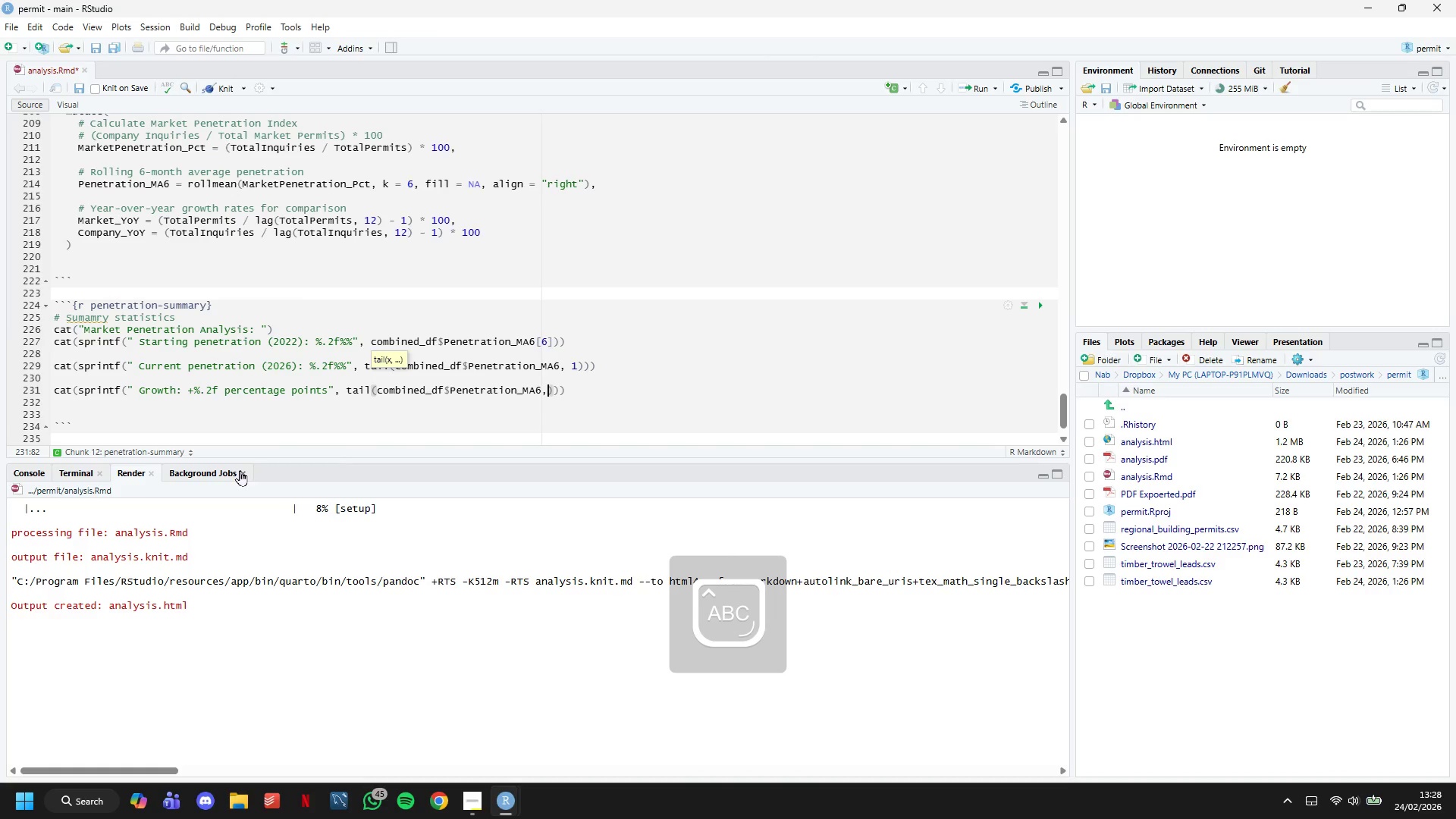 
key(ArrowRight)
 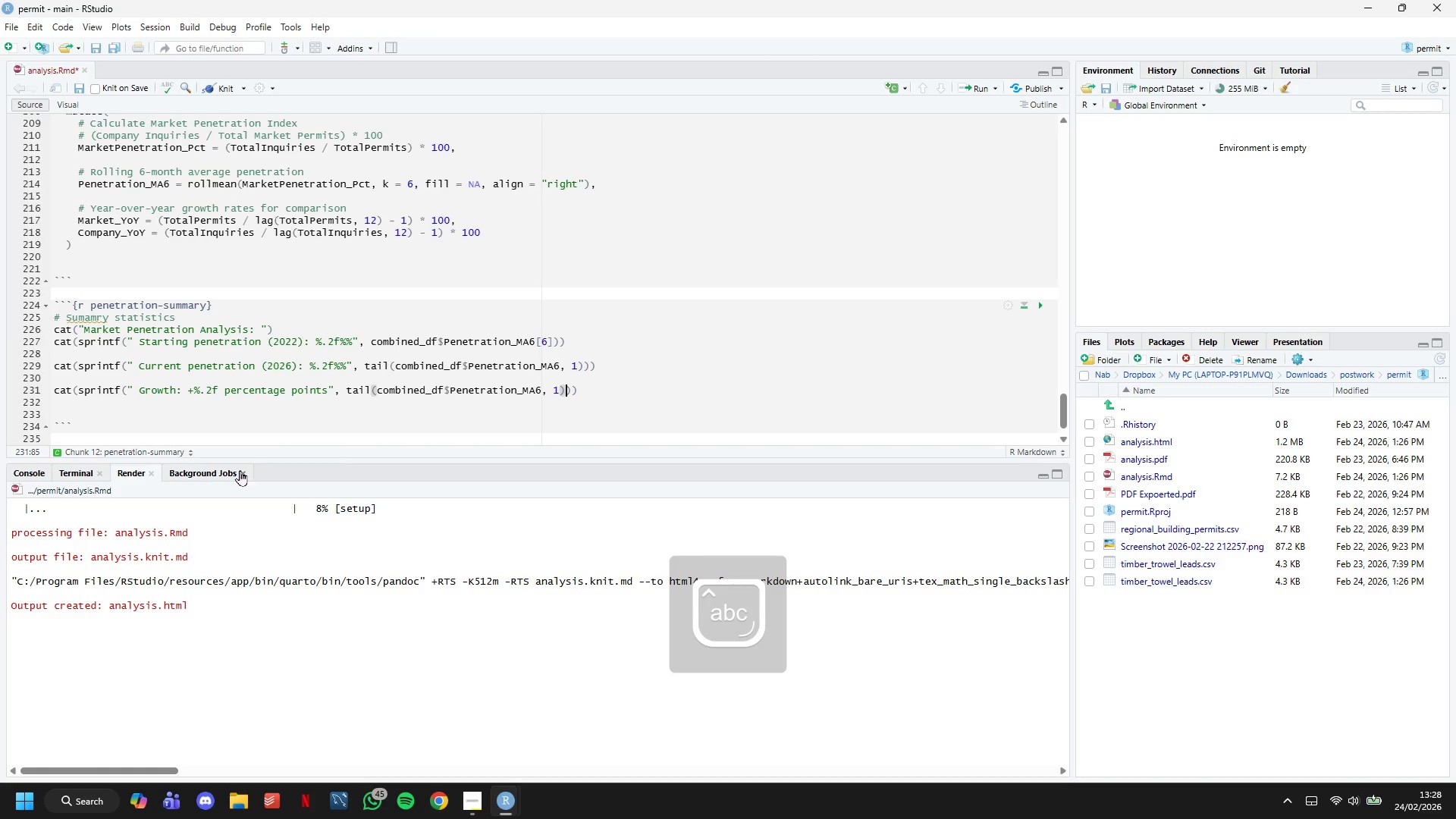 
type( - combined_df$Penetration_MA6[6)
 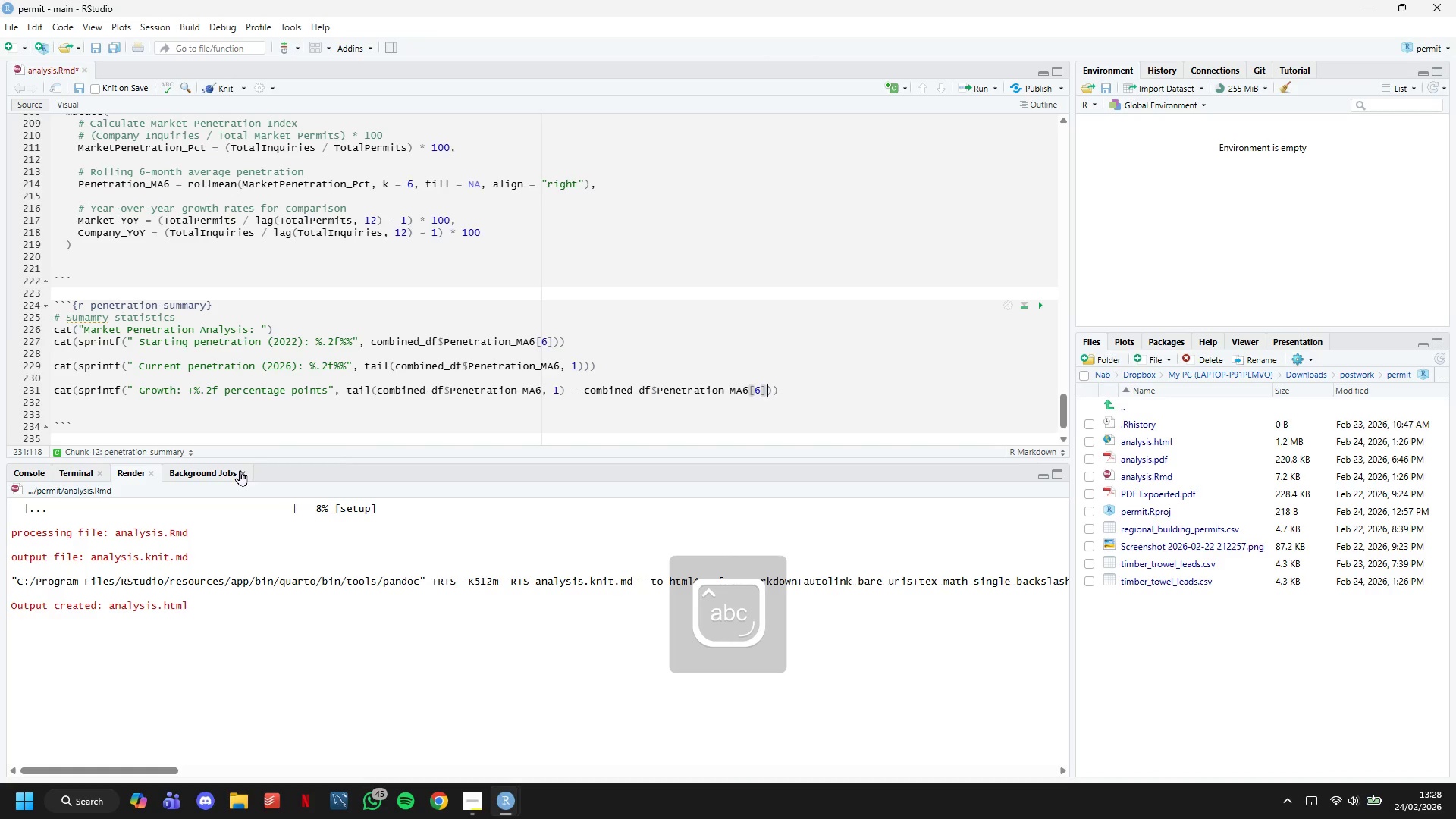 
 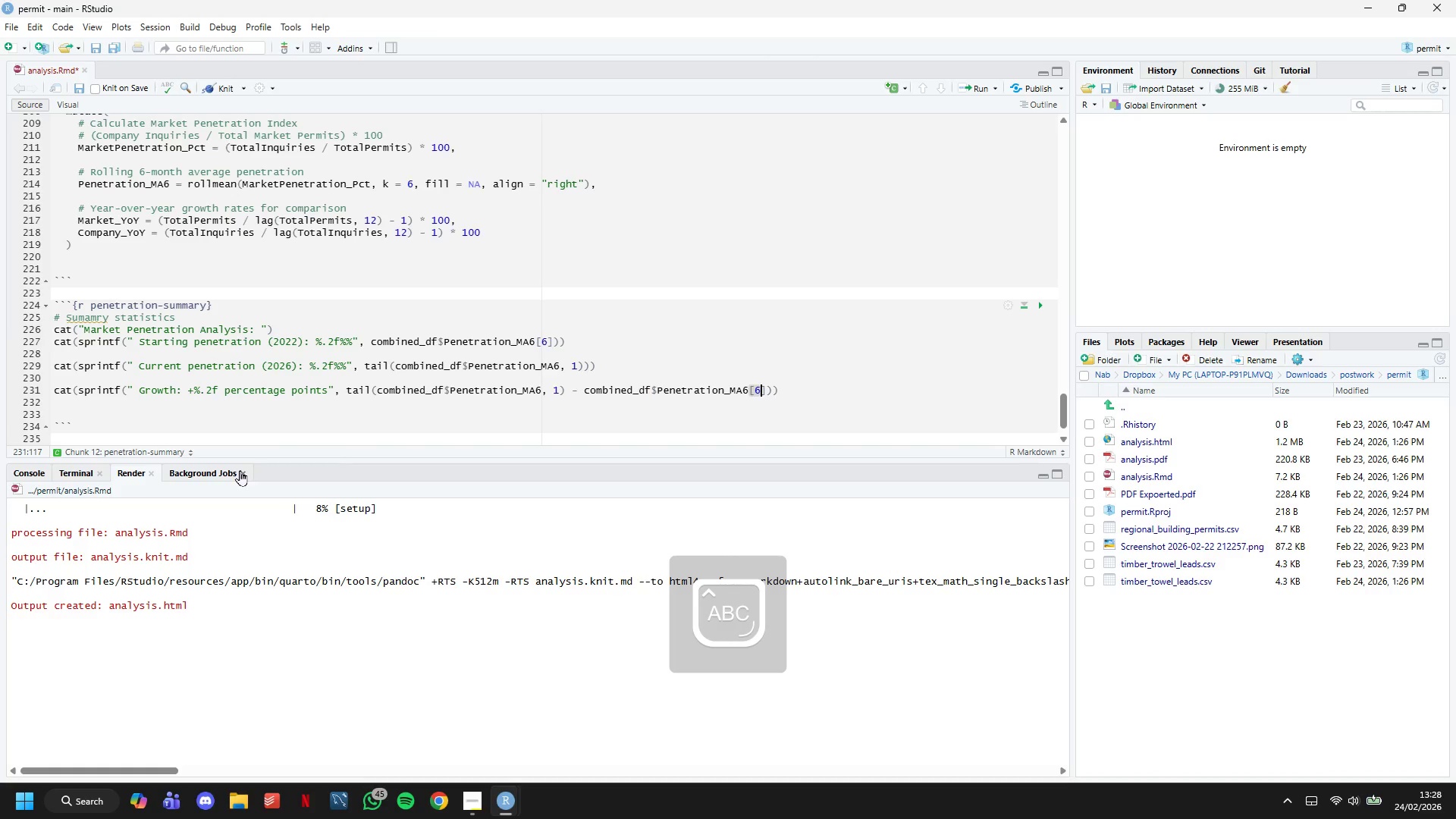 
key(ArrowRight)
 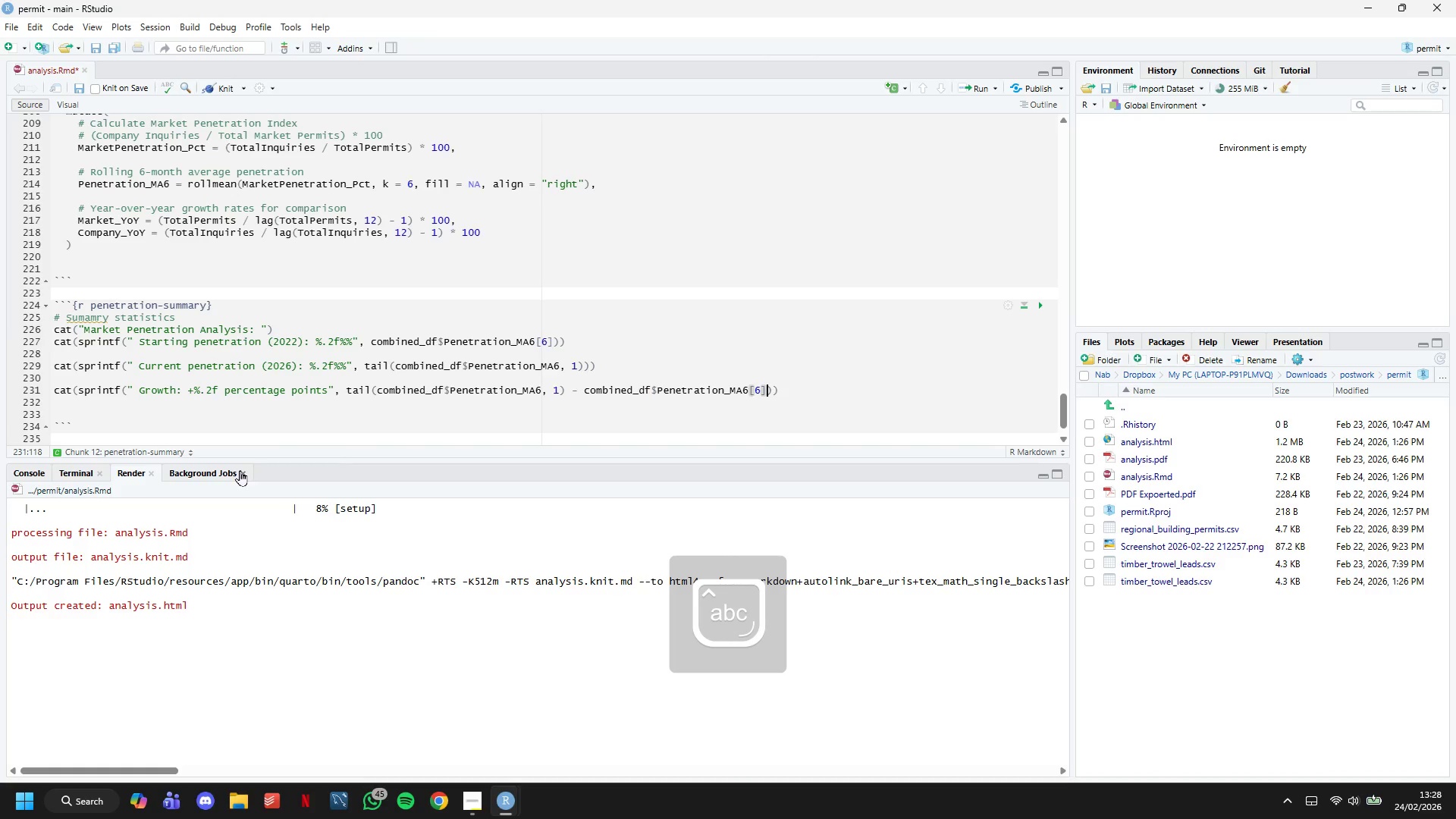 
key(ArrowRight)
 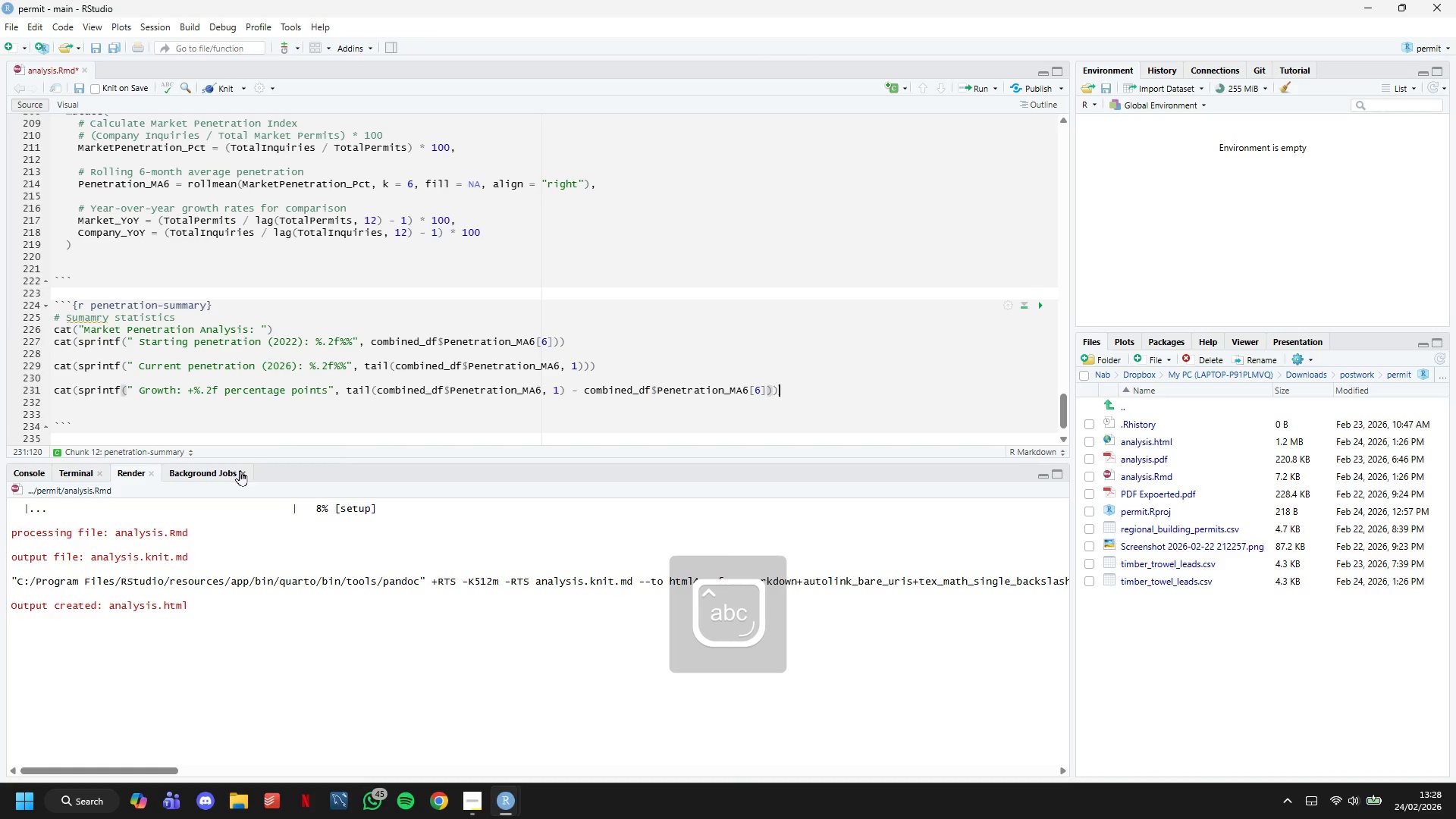 
key(ArrowRight)
 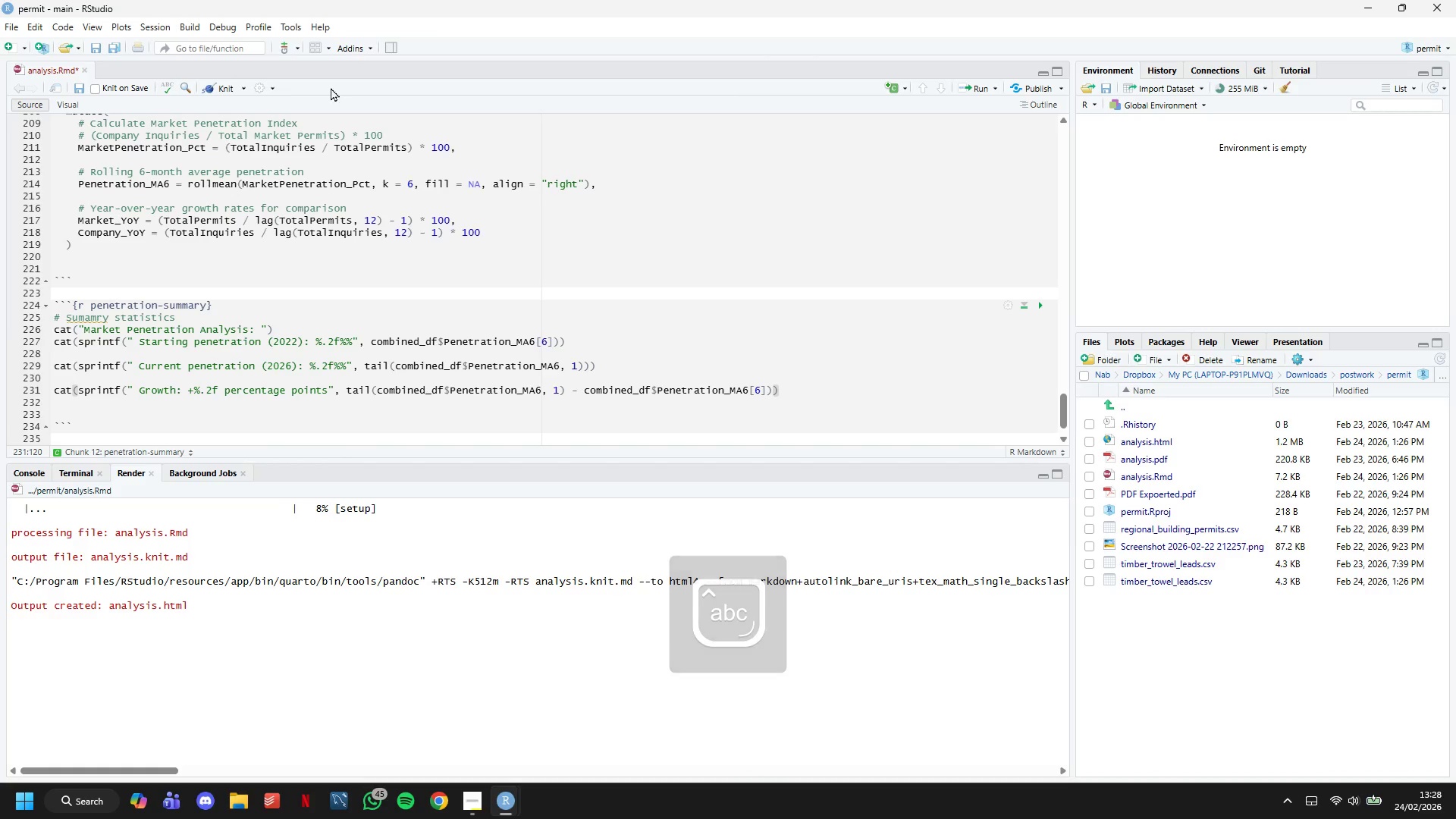 
left_click([229, 85])
 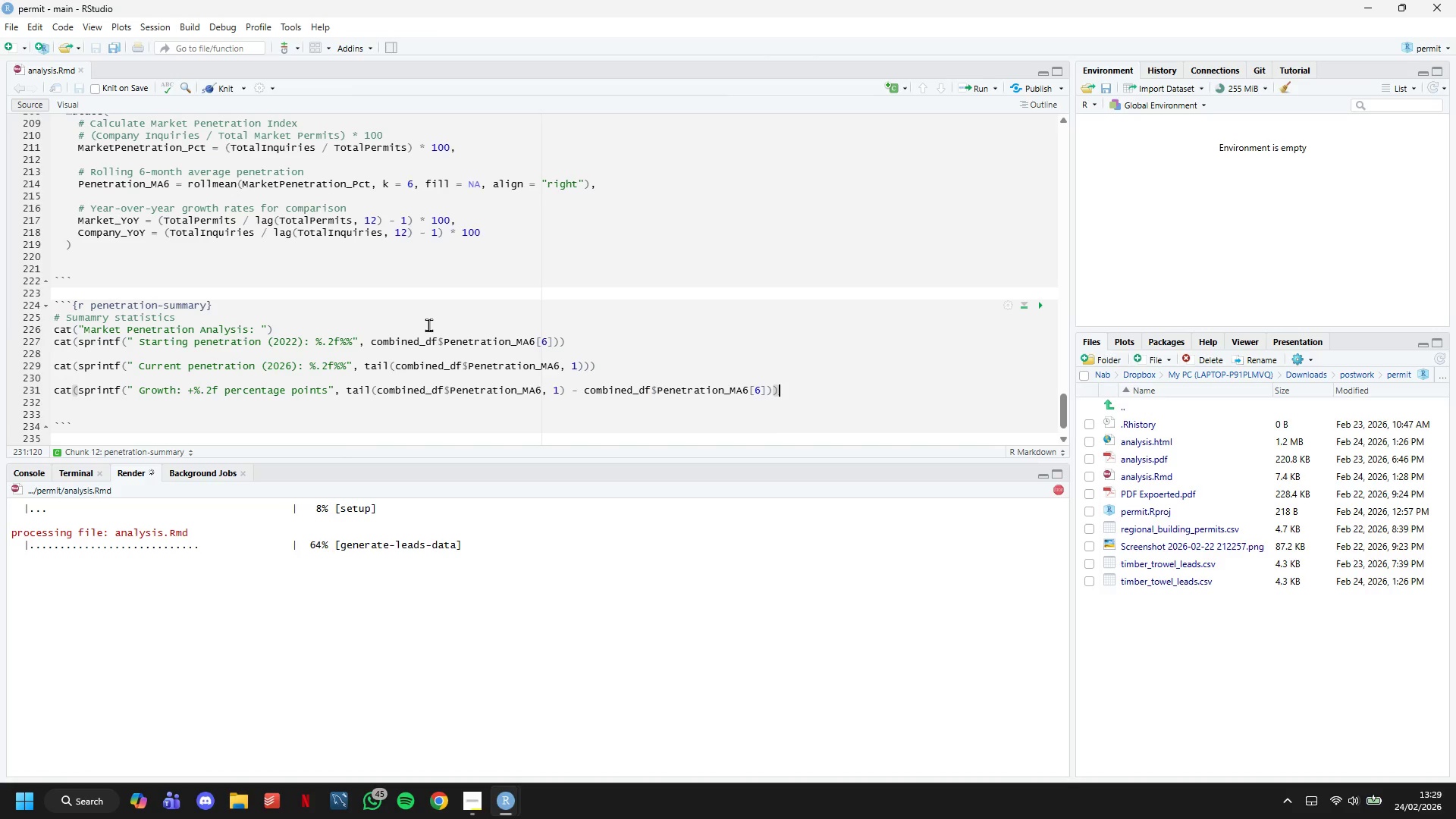 
wait(13.39)
 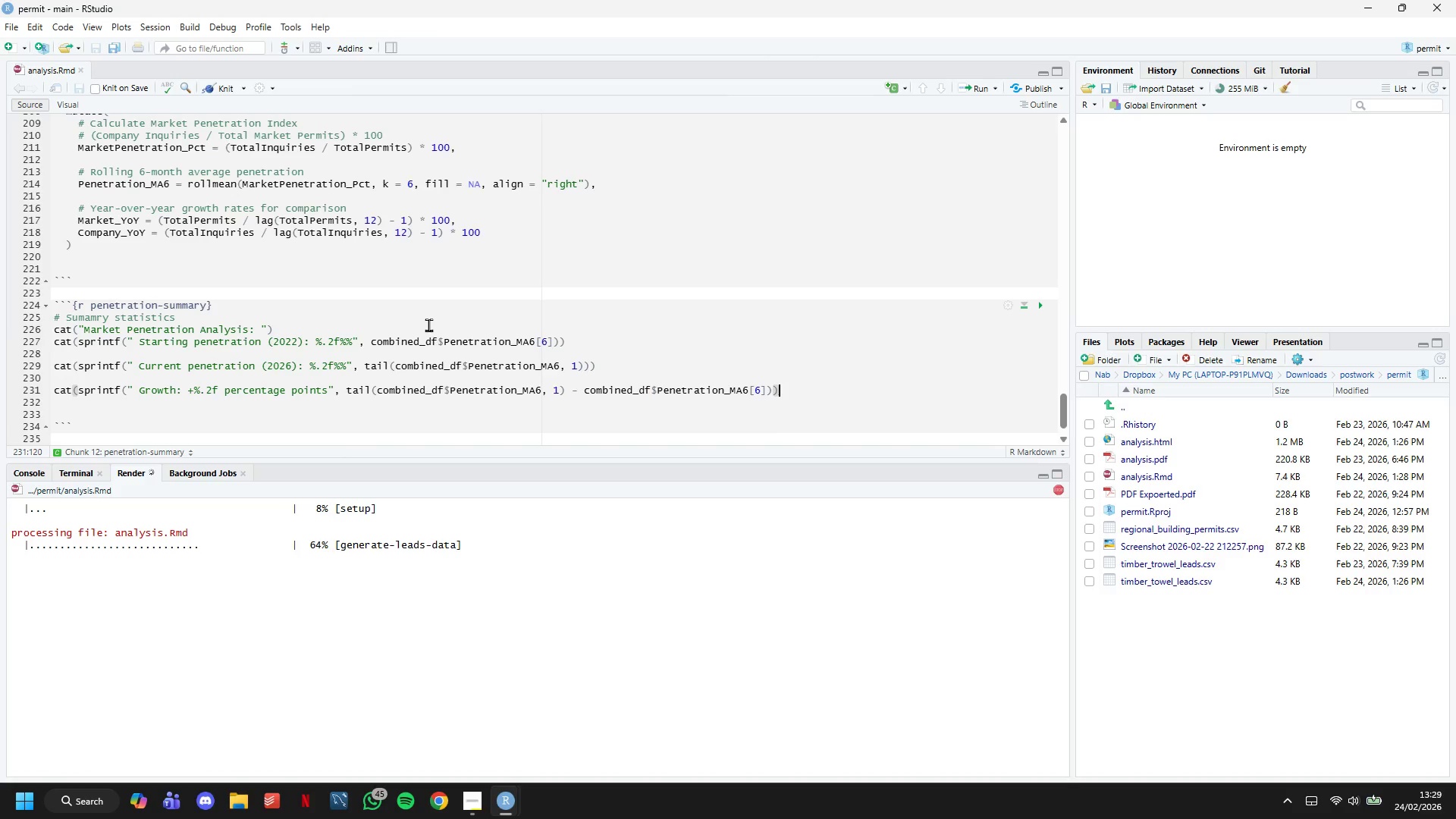 
scroll: coordinate [606, 460], scroll_direction: down, amount: 24.0
 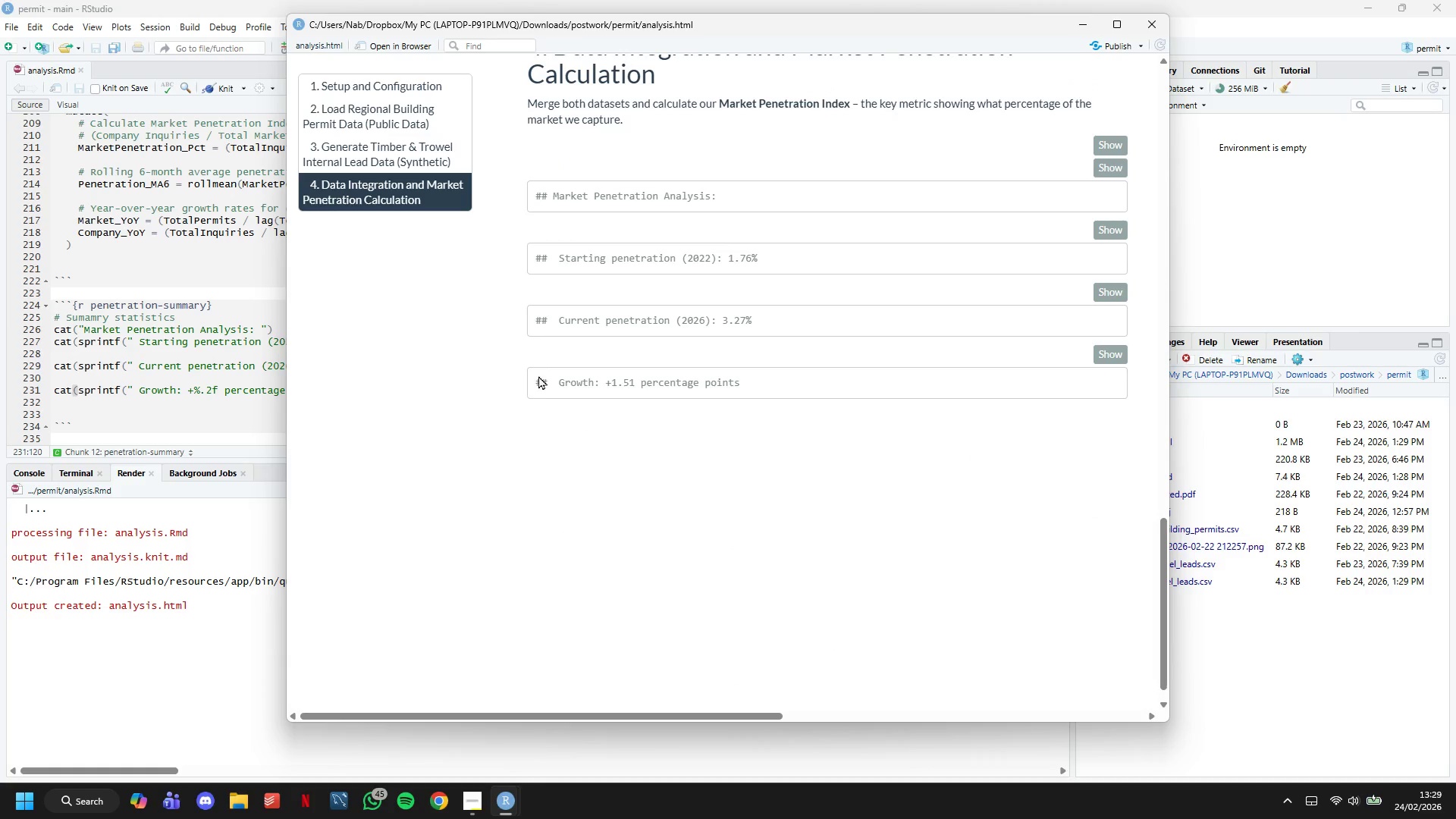 
left_click_drag(start_coordinate=[538, 375], to_coordinate=[796, 385])
 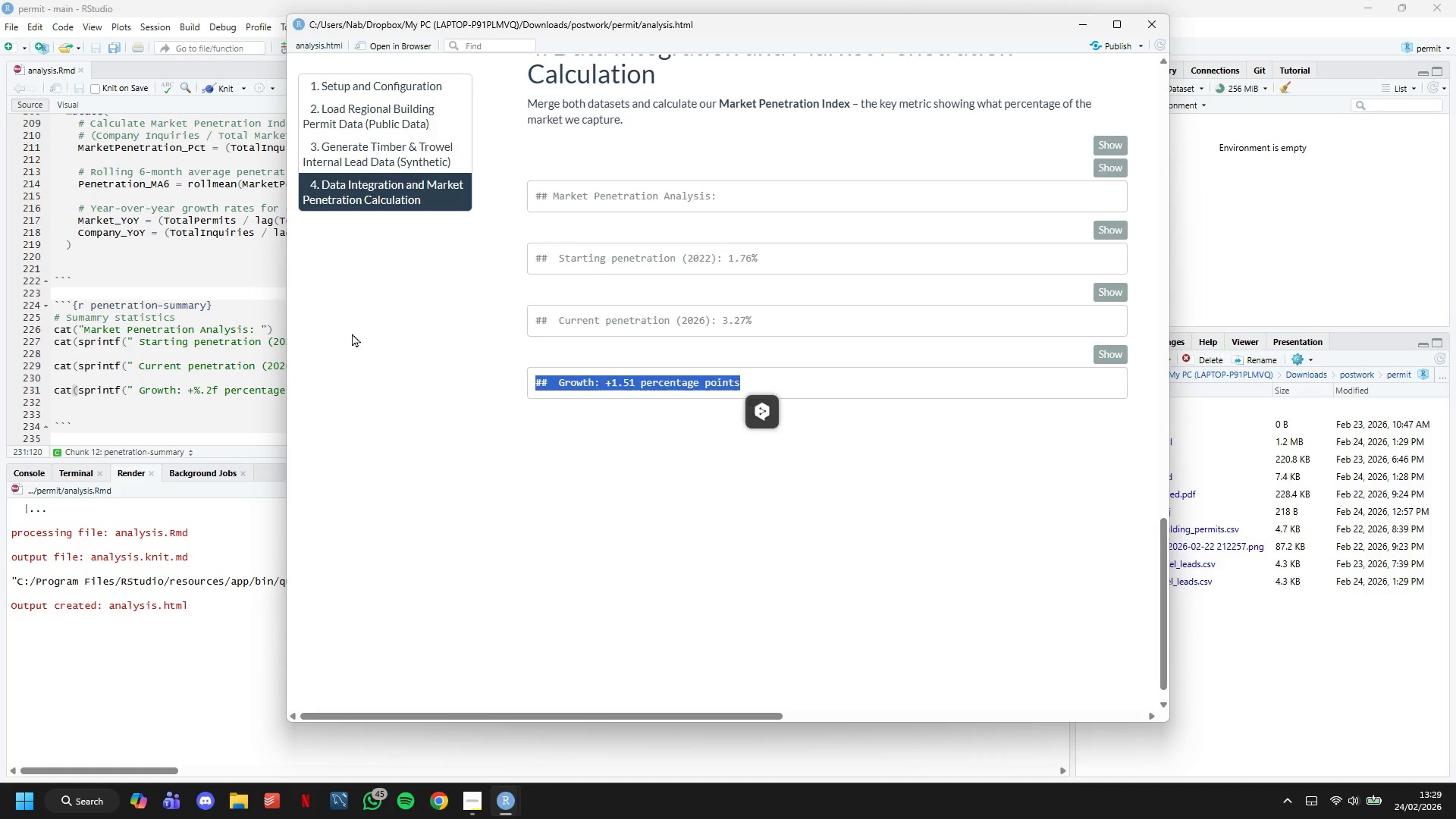 
left_click([196, 400])
 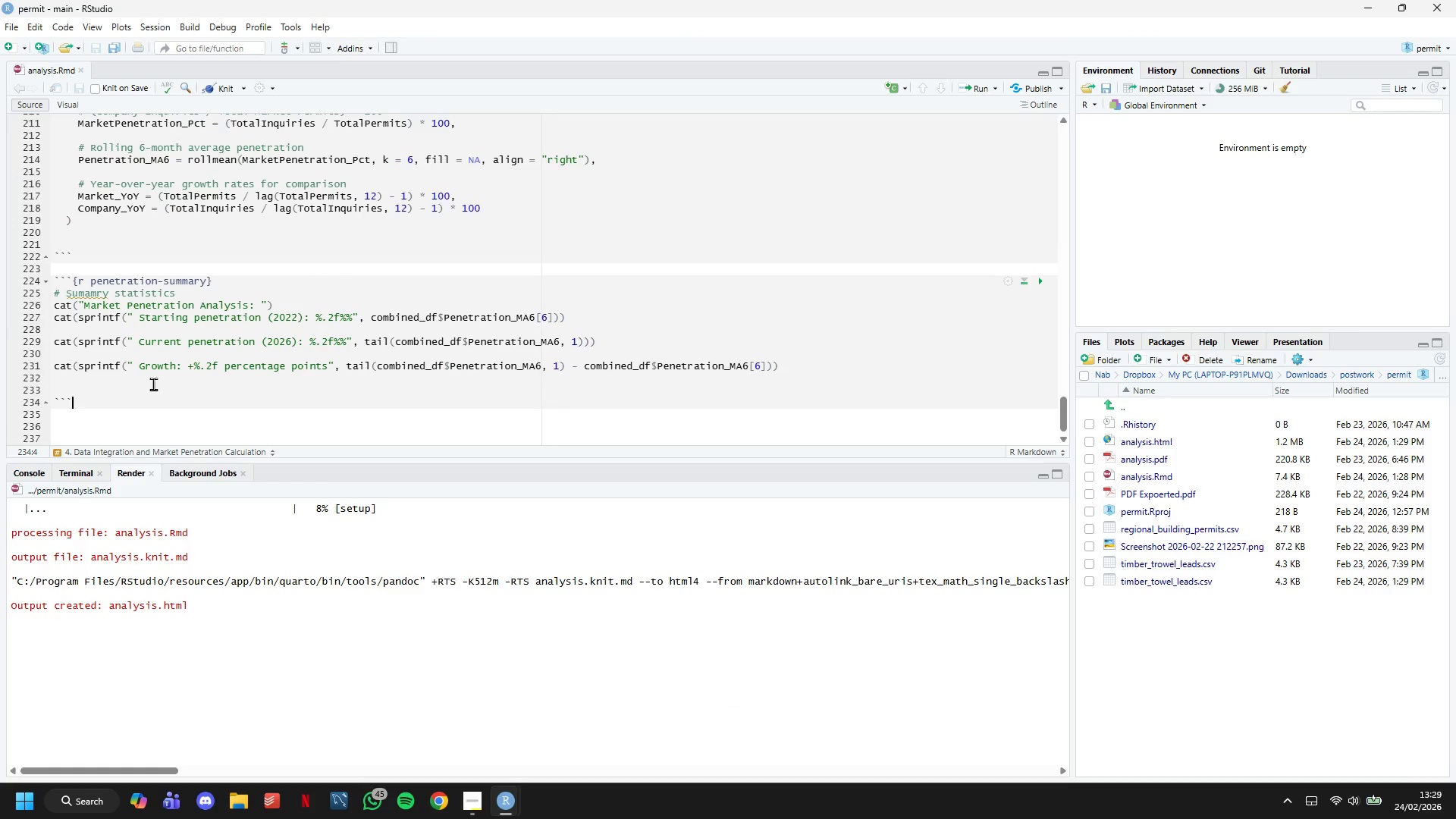 
scroll: coordinate [205, 326], scroll_direction: down, amount: 6.0
 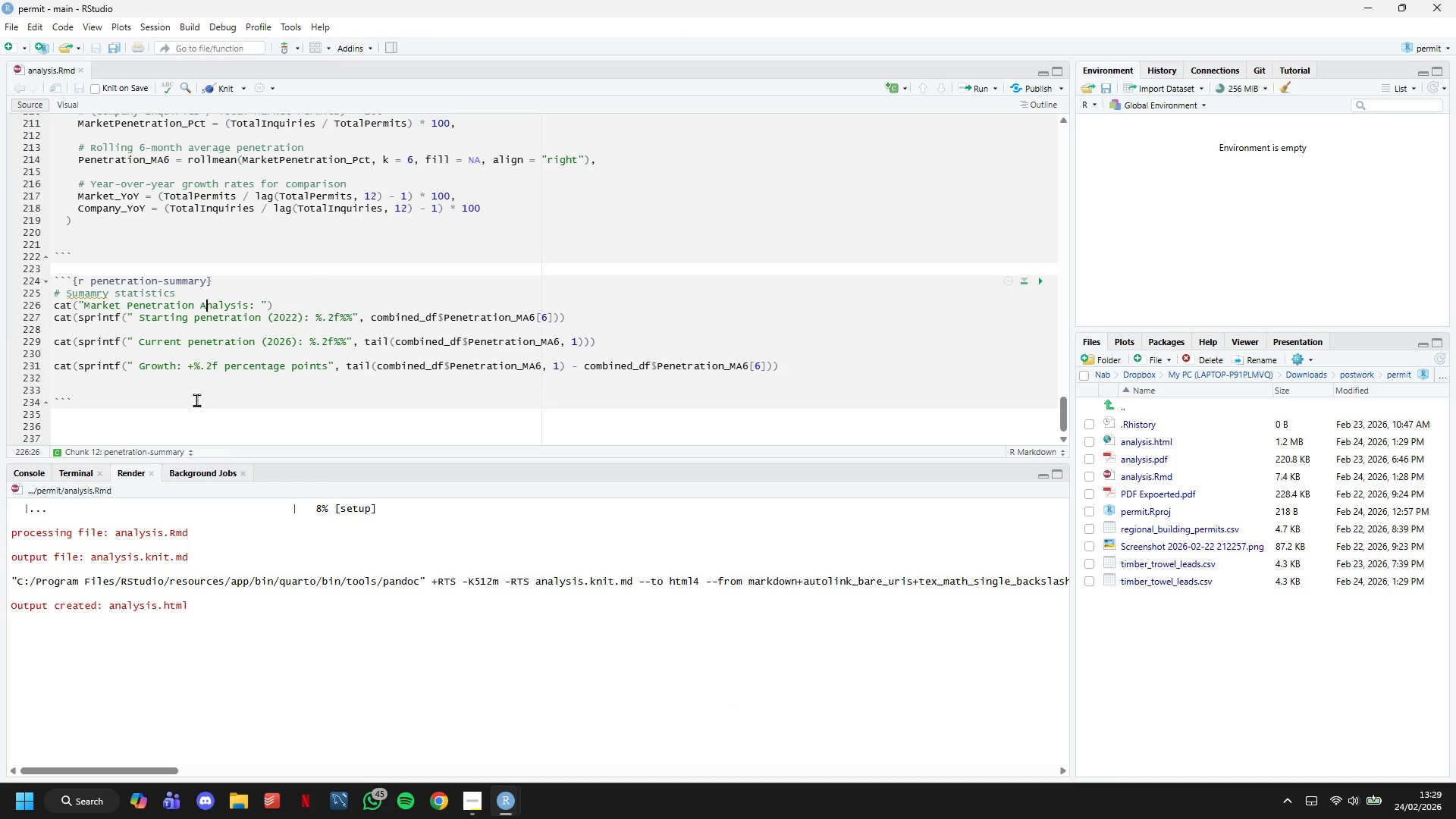 
key(Enter)
 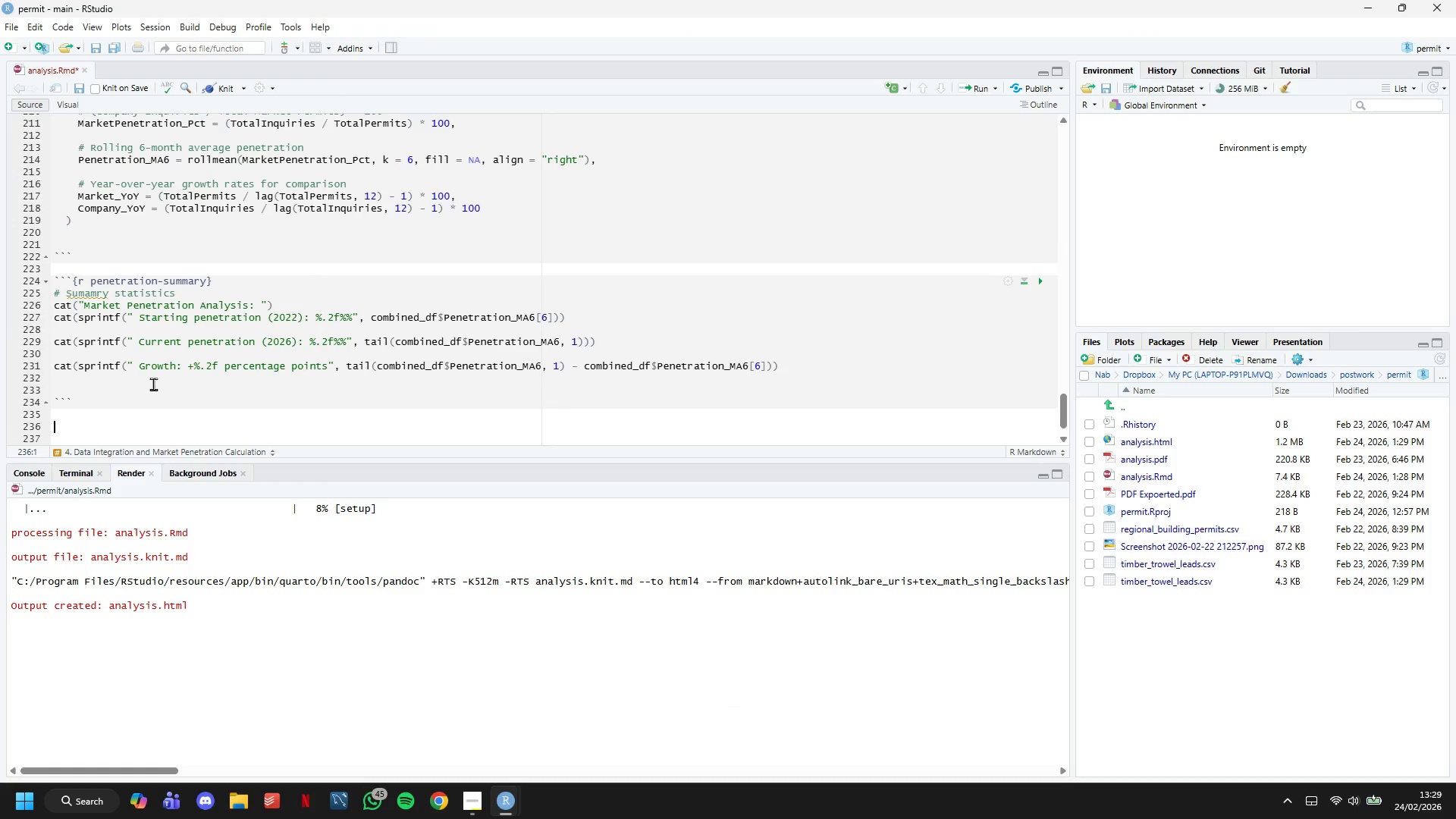 
key(Enter)
 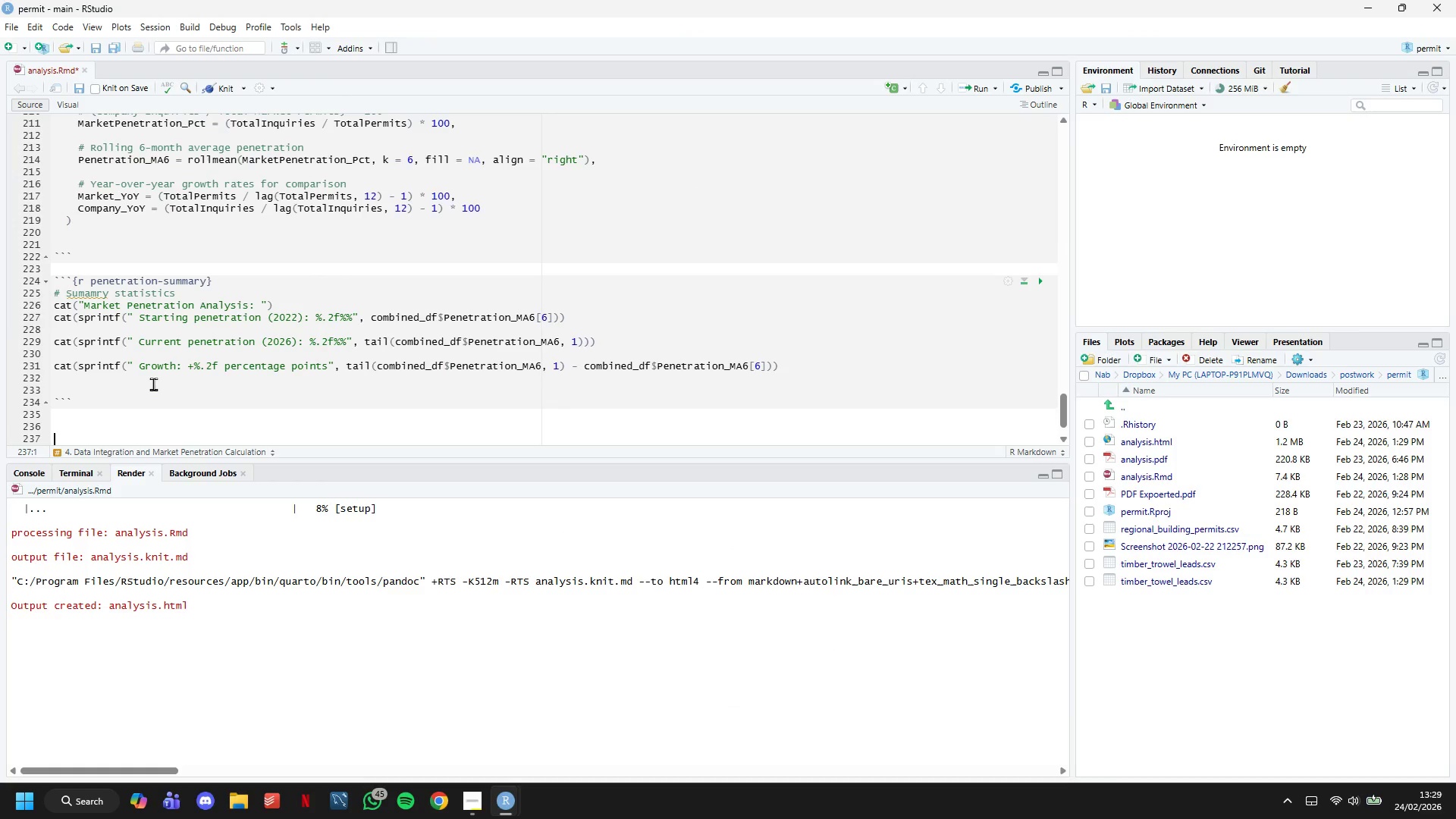 
hold_key(key=Enter, duration=0.66)
 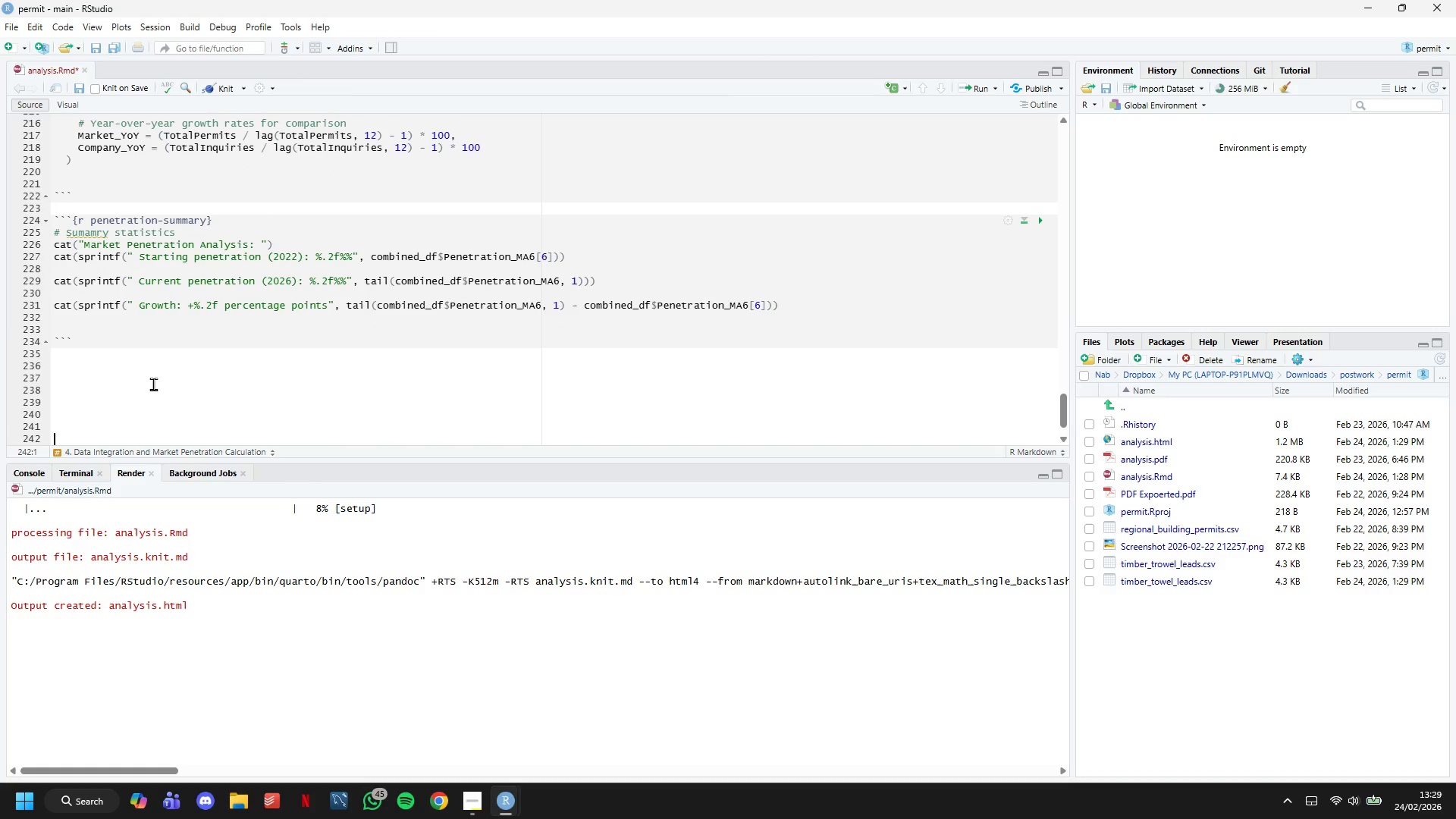 
key(ArrowUp)
 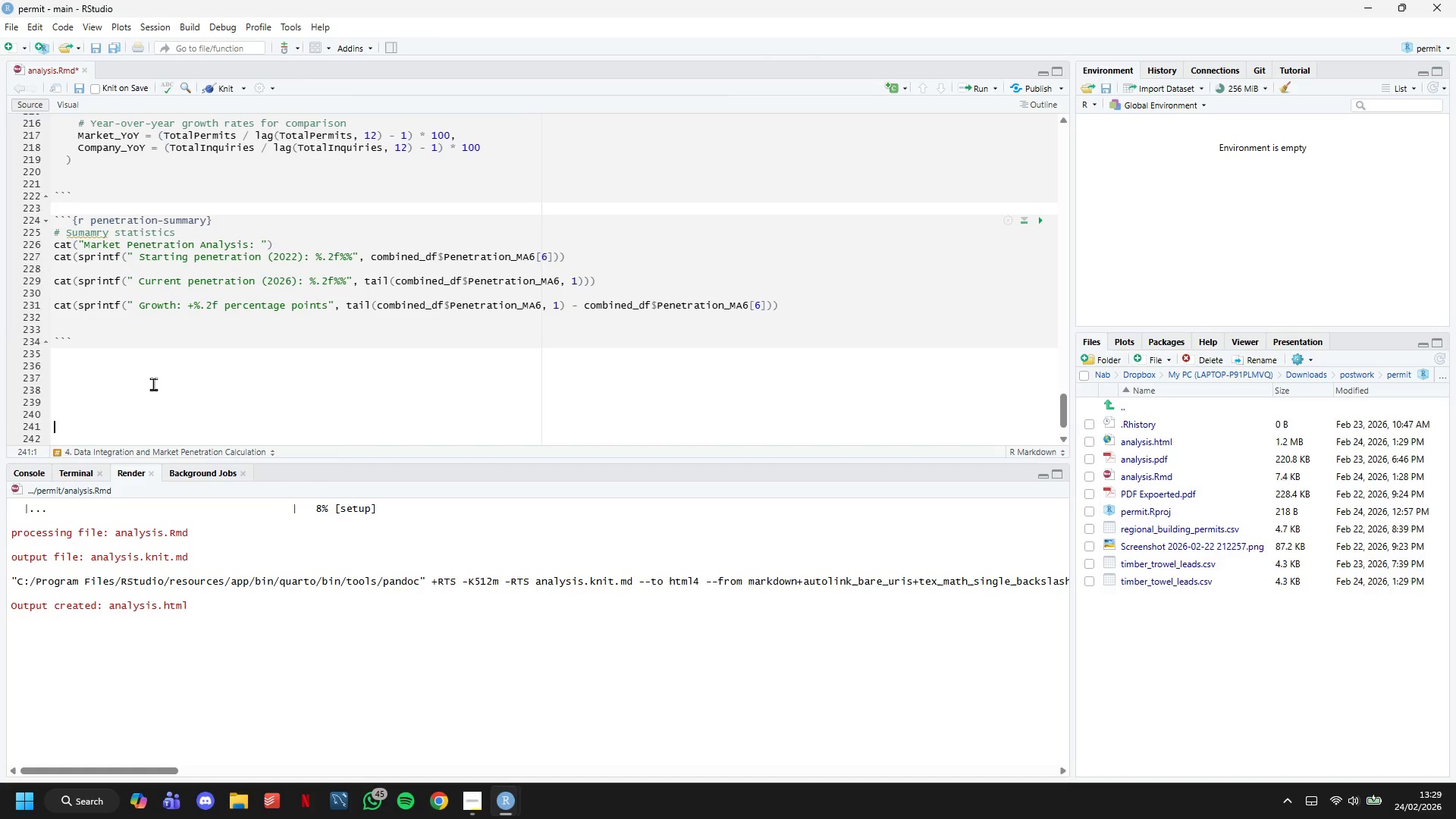 
key(ArrowUp)
 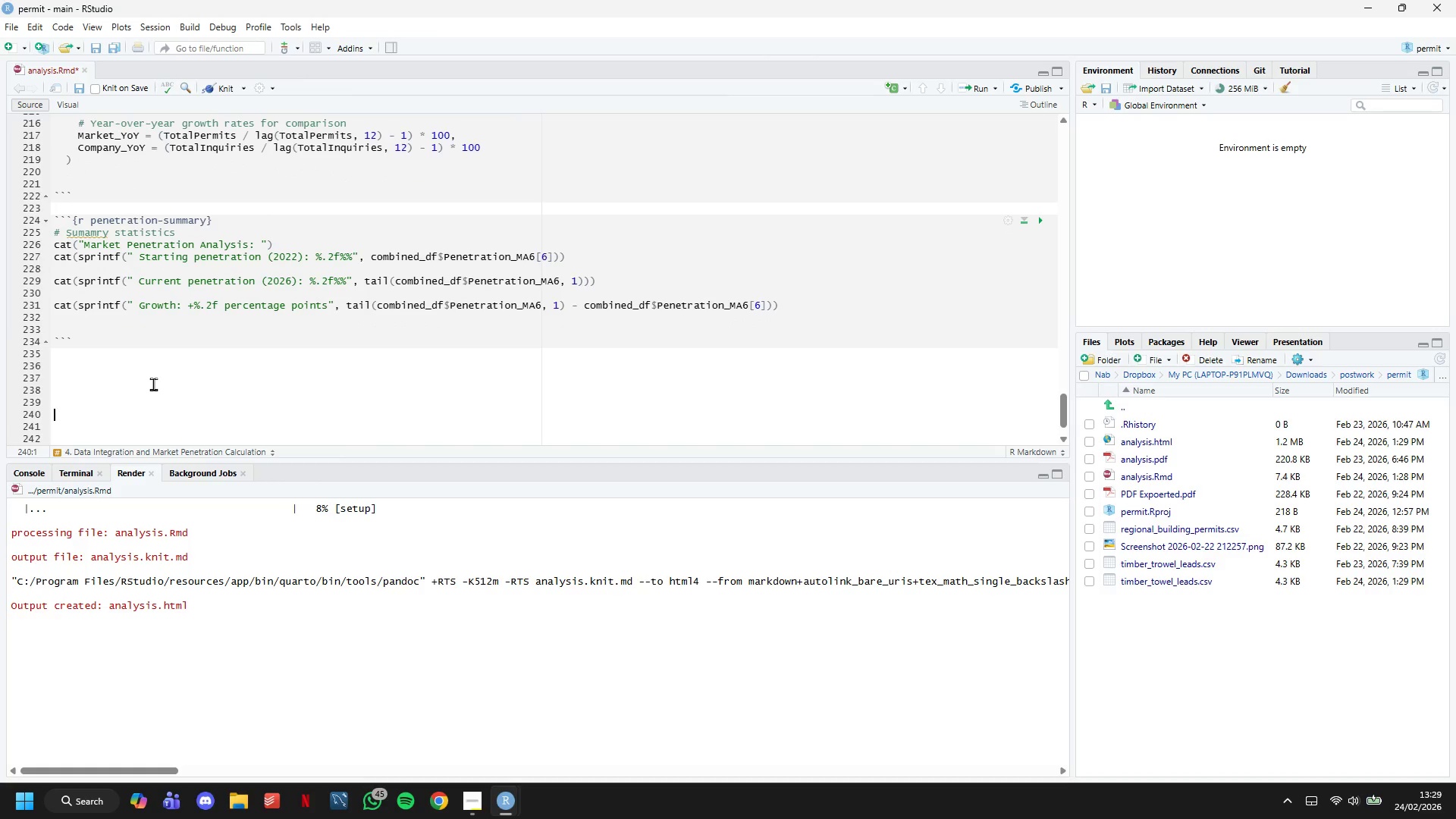 
key(ArrowUp)
 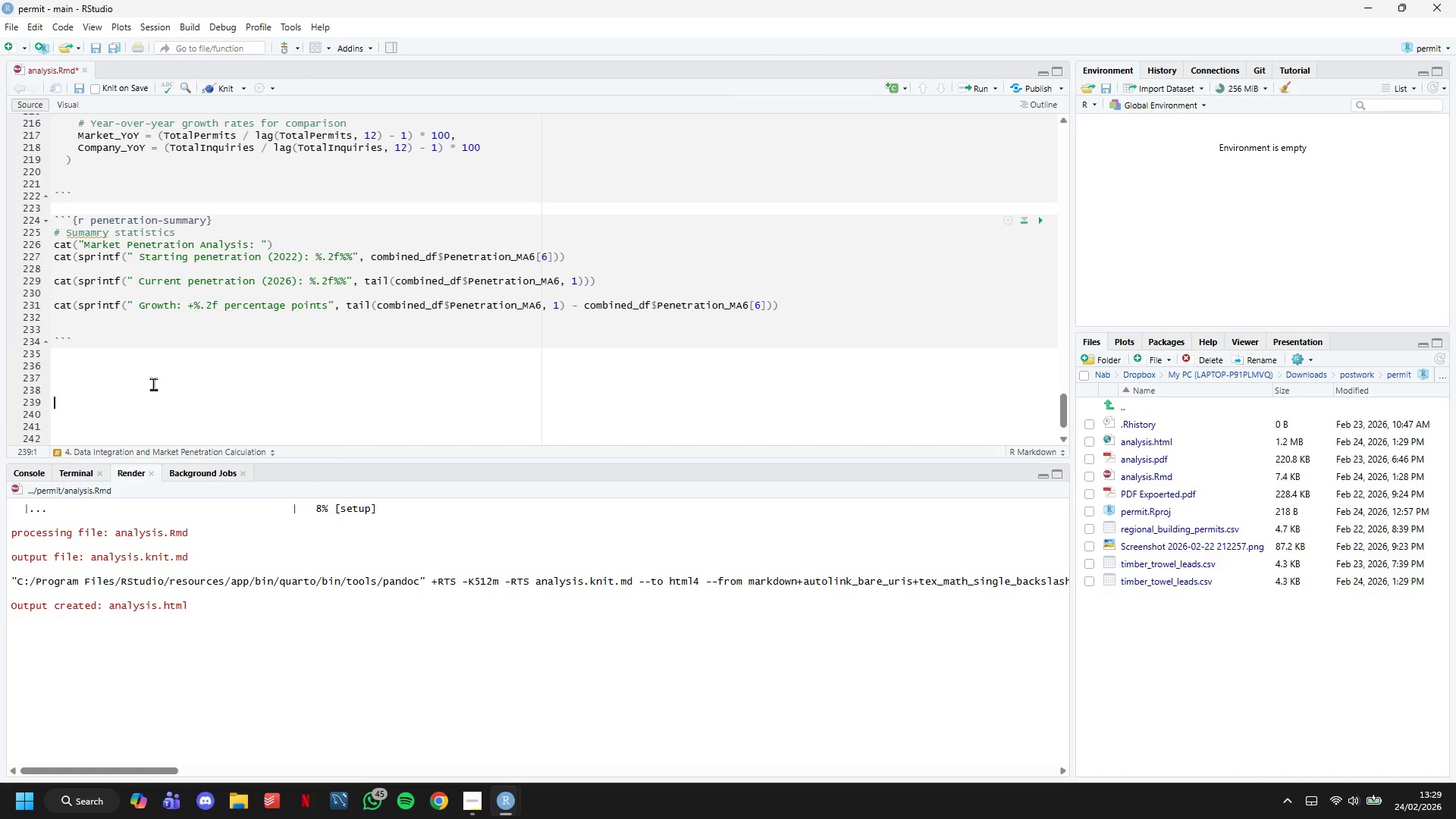 
key(ArrowUp)
 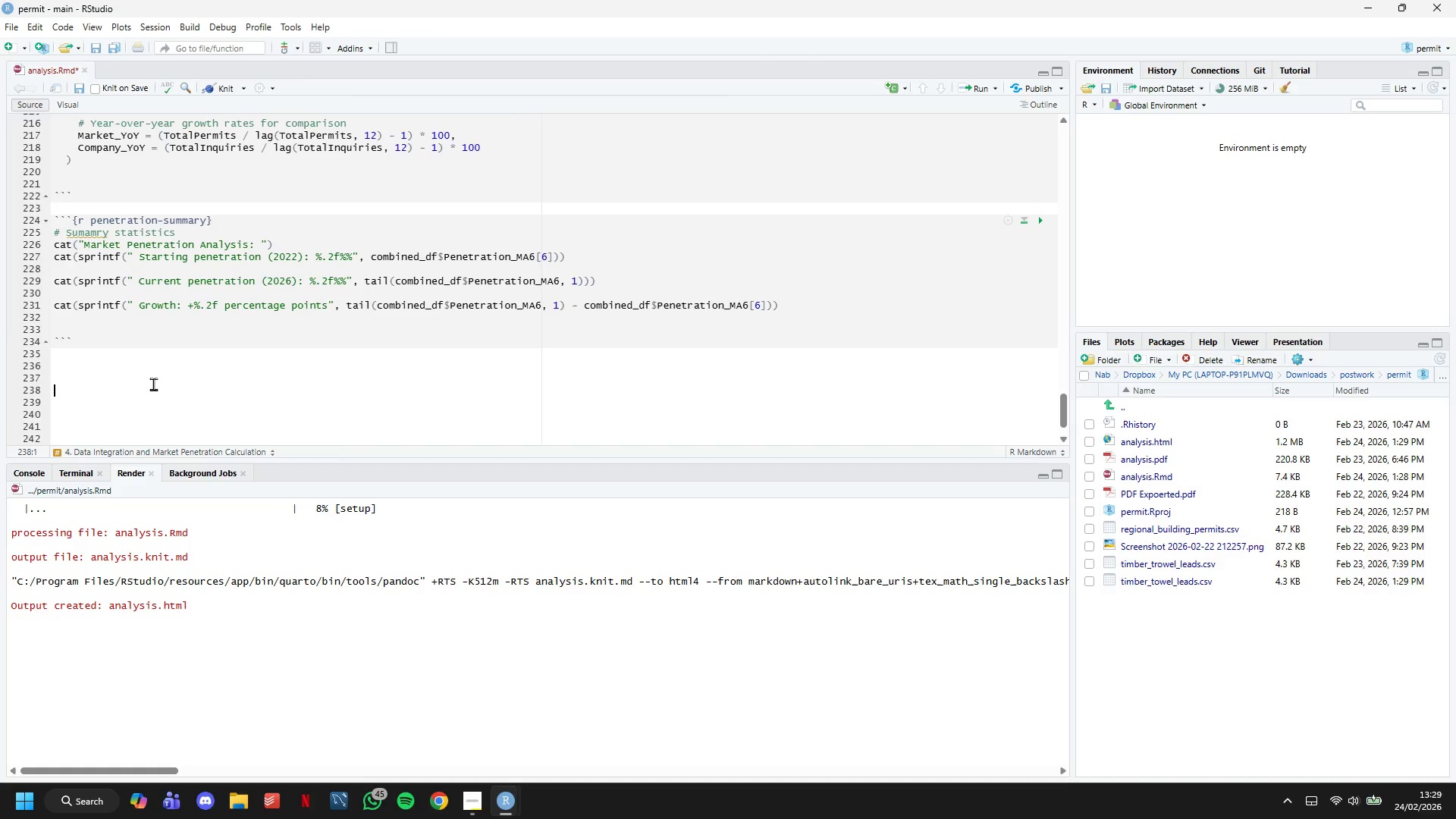 
key(ArrowUp)
 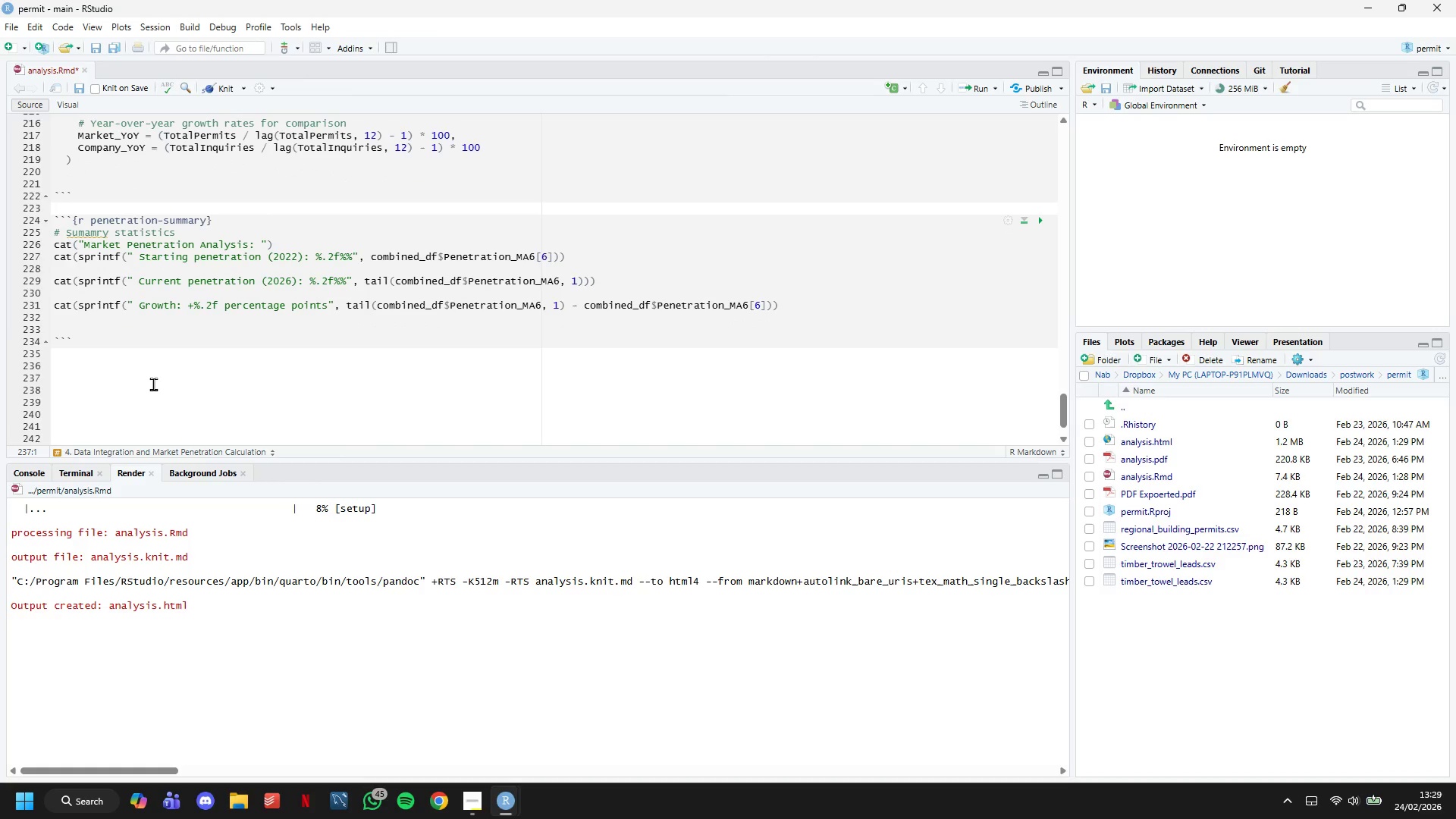 
key(Minus)
 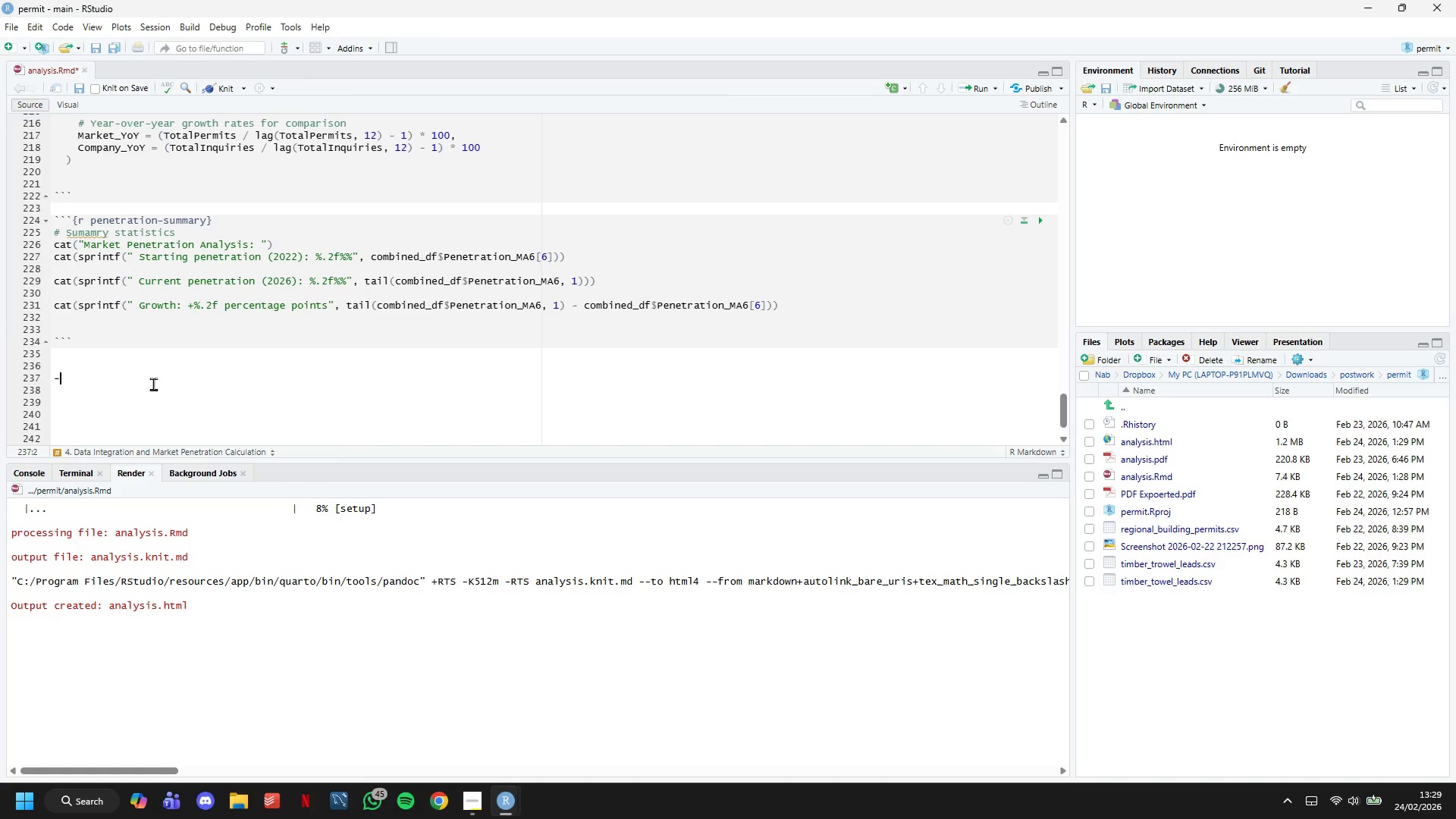 
key(Minus)
 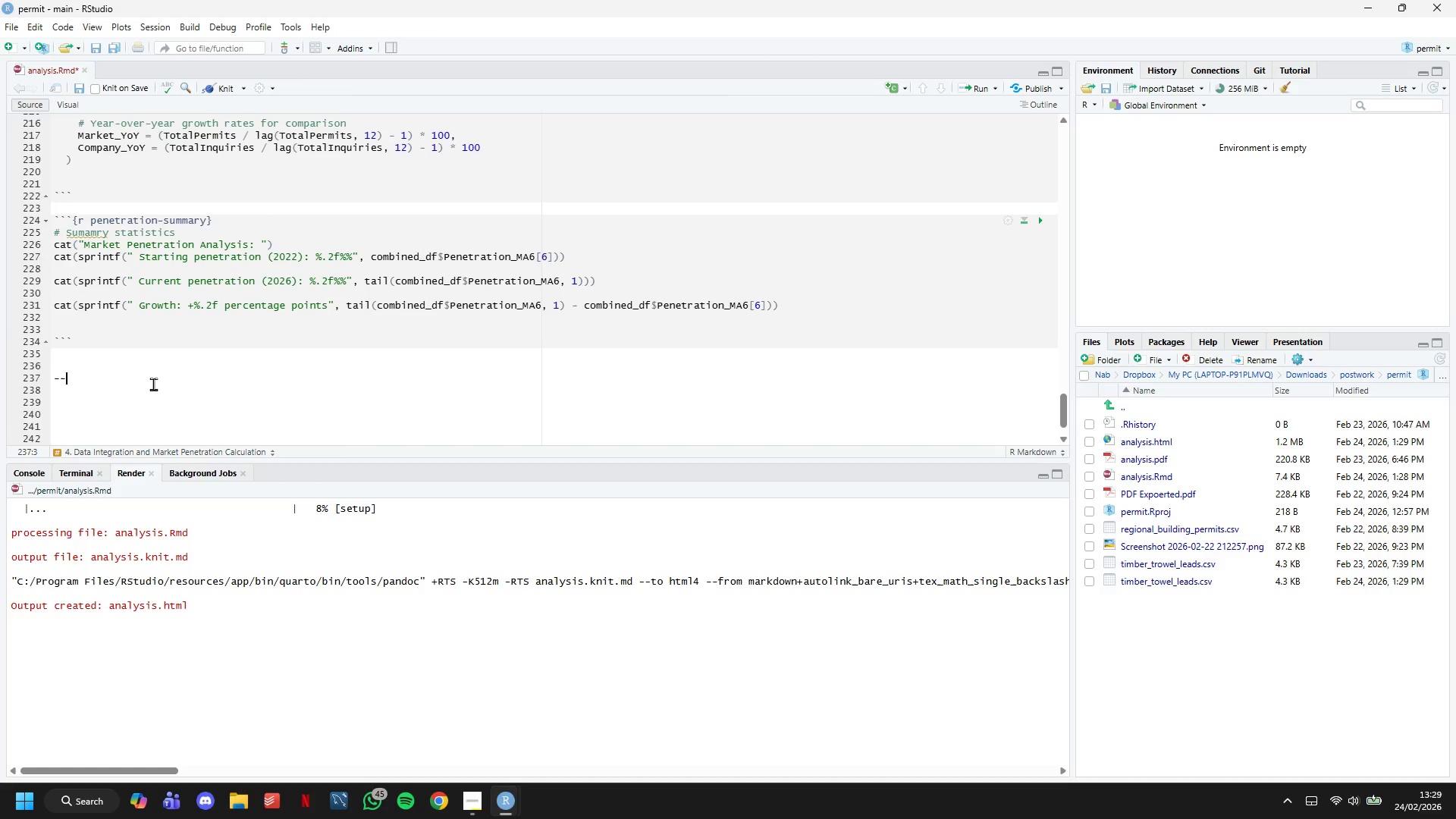 
key(Minus)
 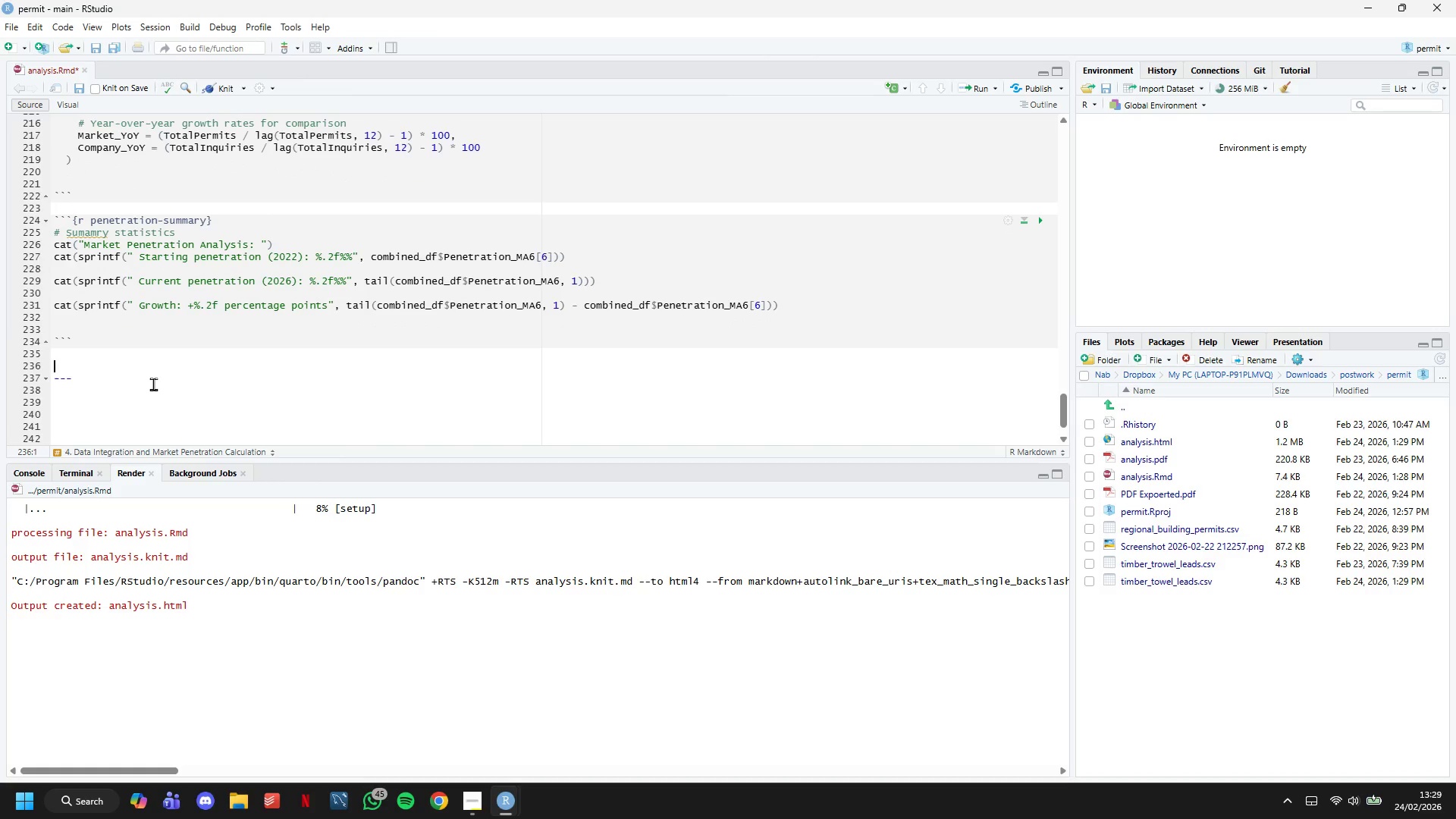 
key(ArrowUp)
 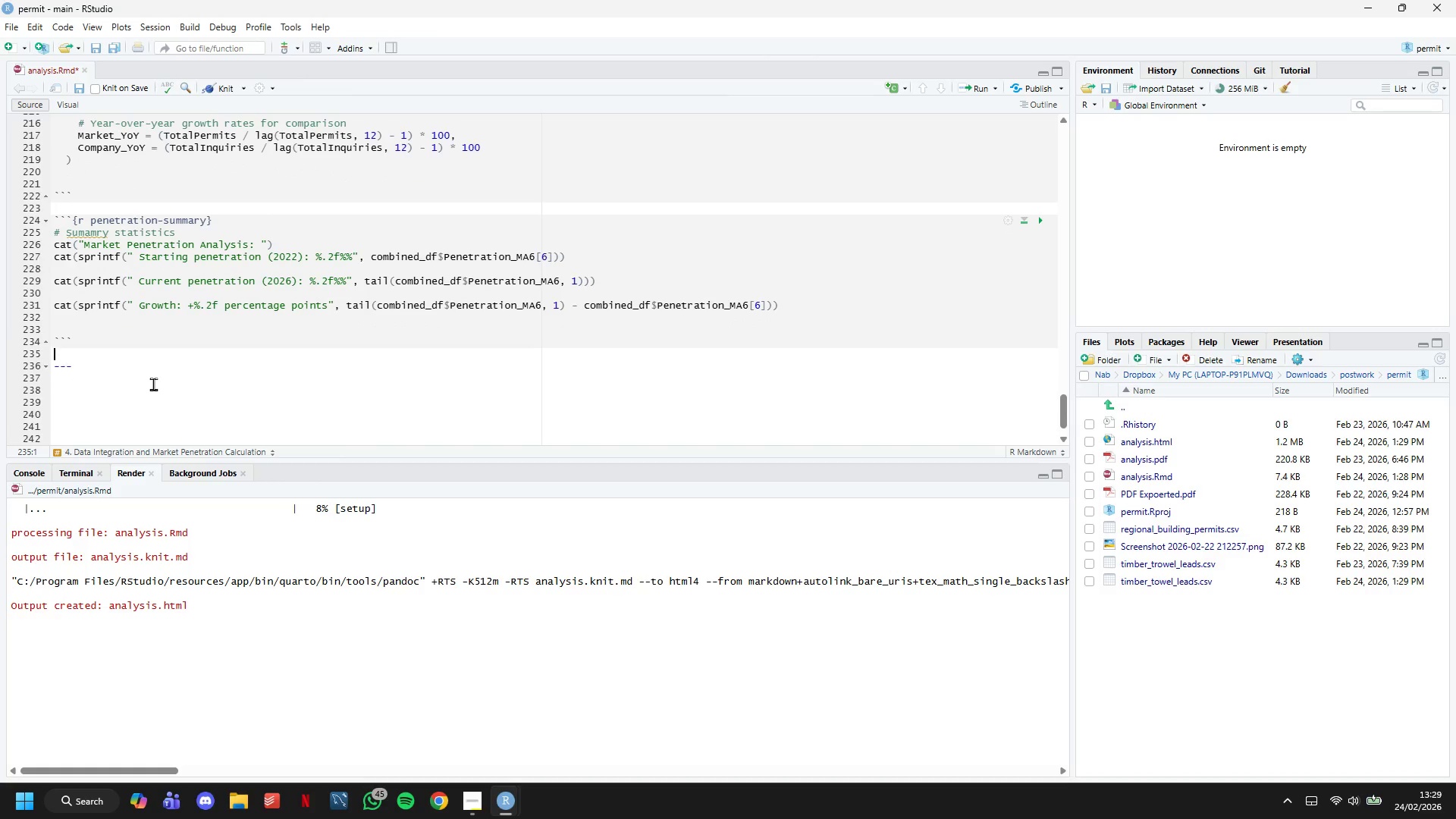 
key(Backspace)
 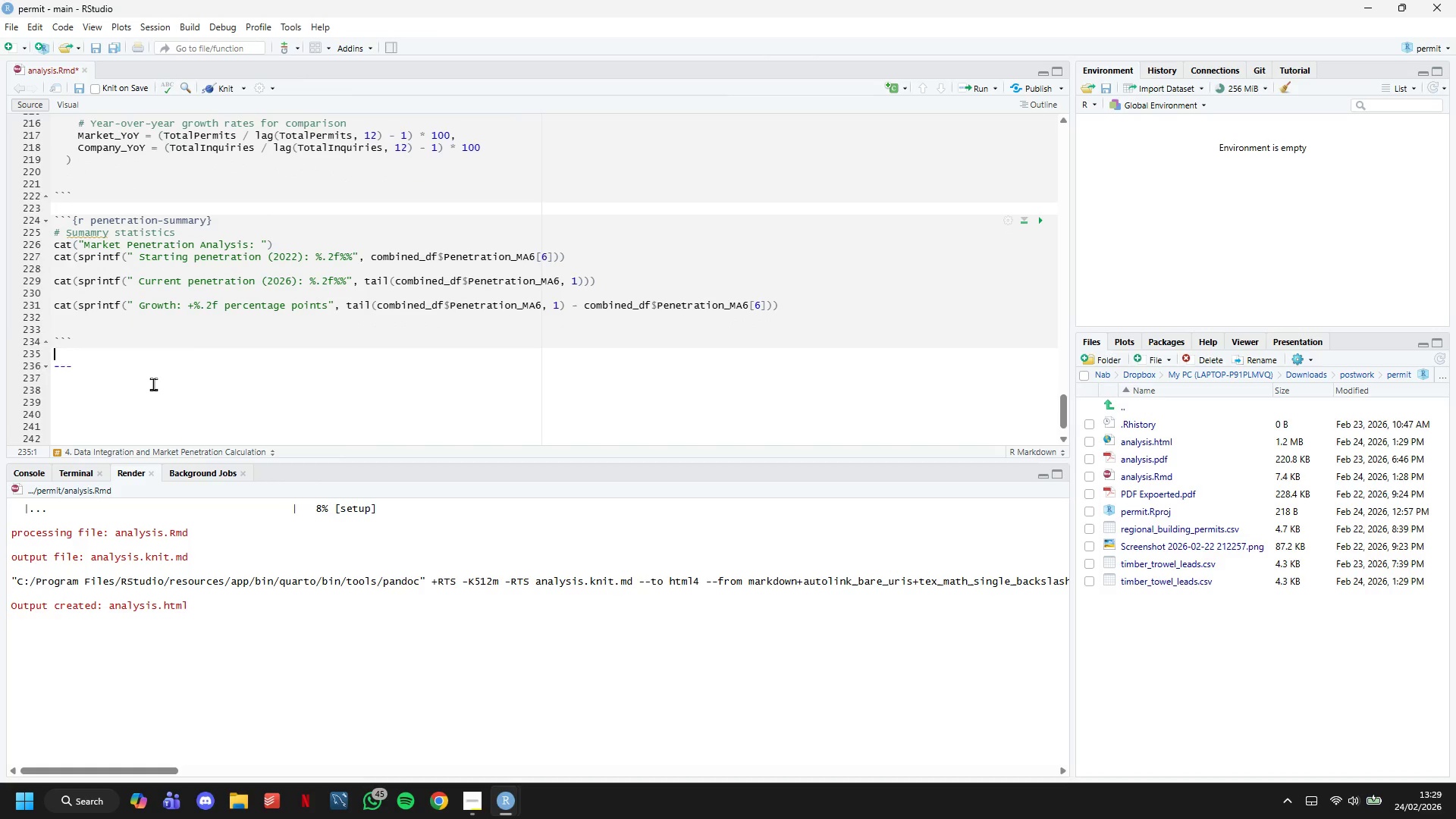 
key(Backspace)
 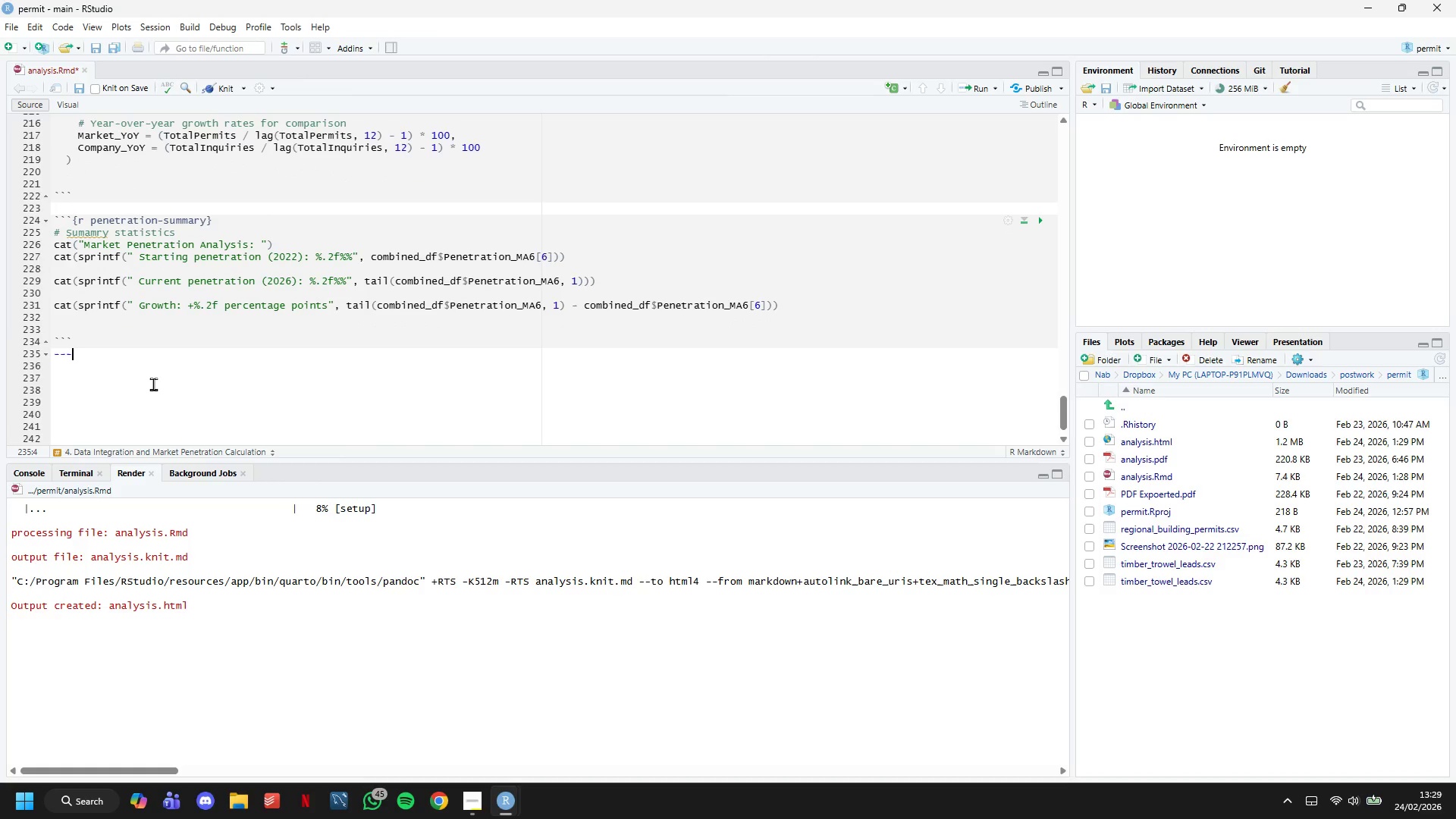 
key(ArrowDown)
 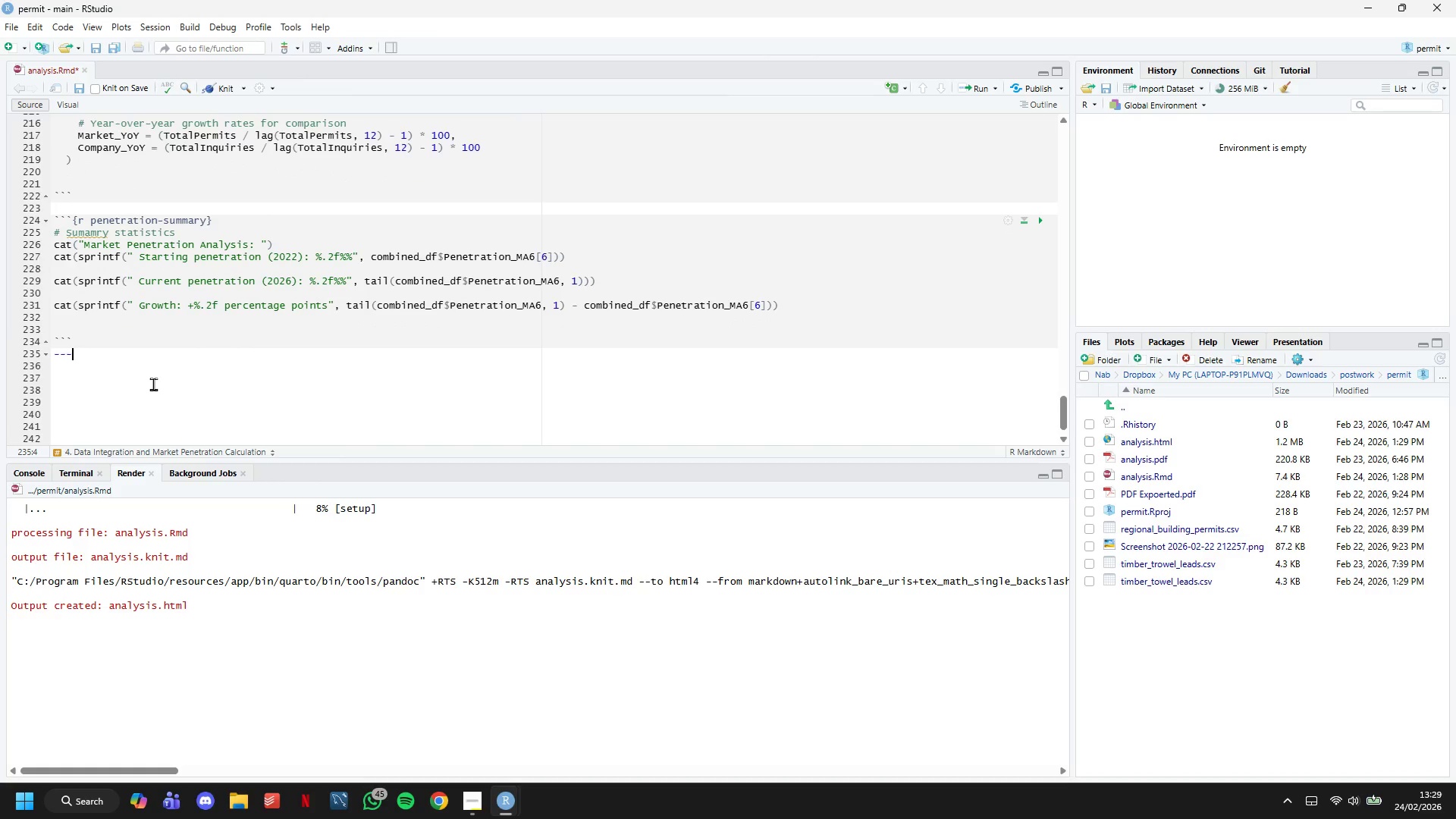 
key(Enter)
 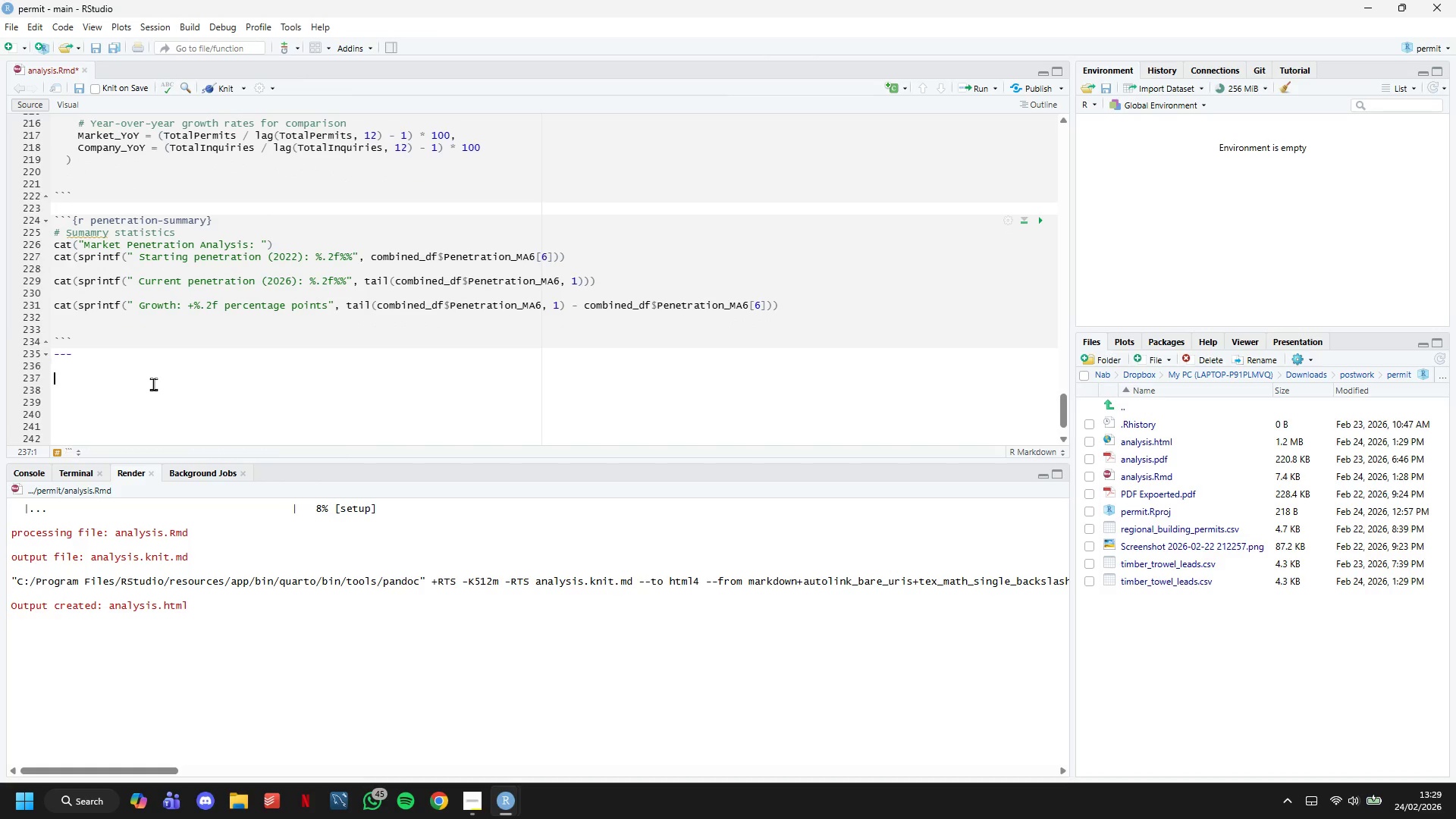 
key(Enter)
 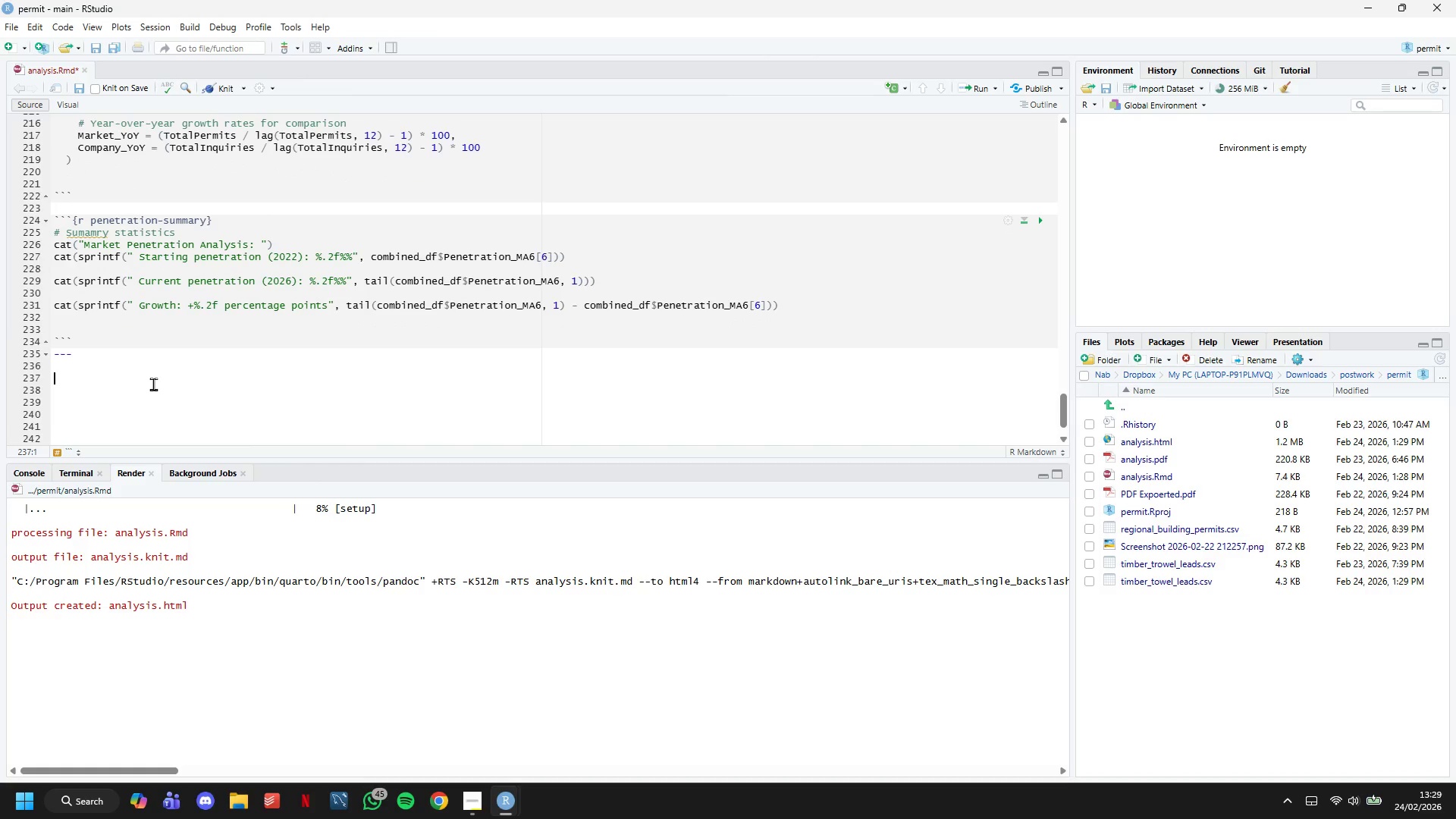 
type(# 5. Growth Rate Comparsion: Market vs Company)
 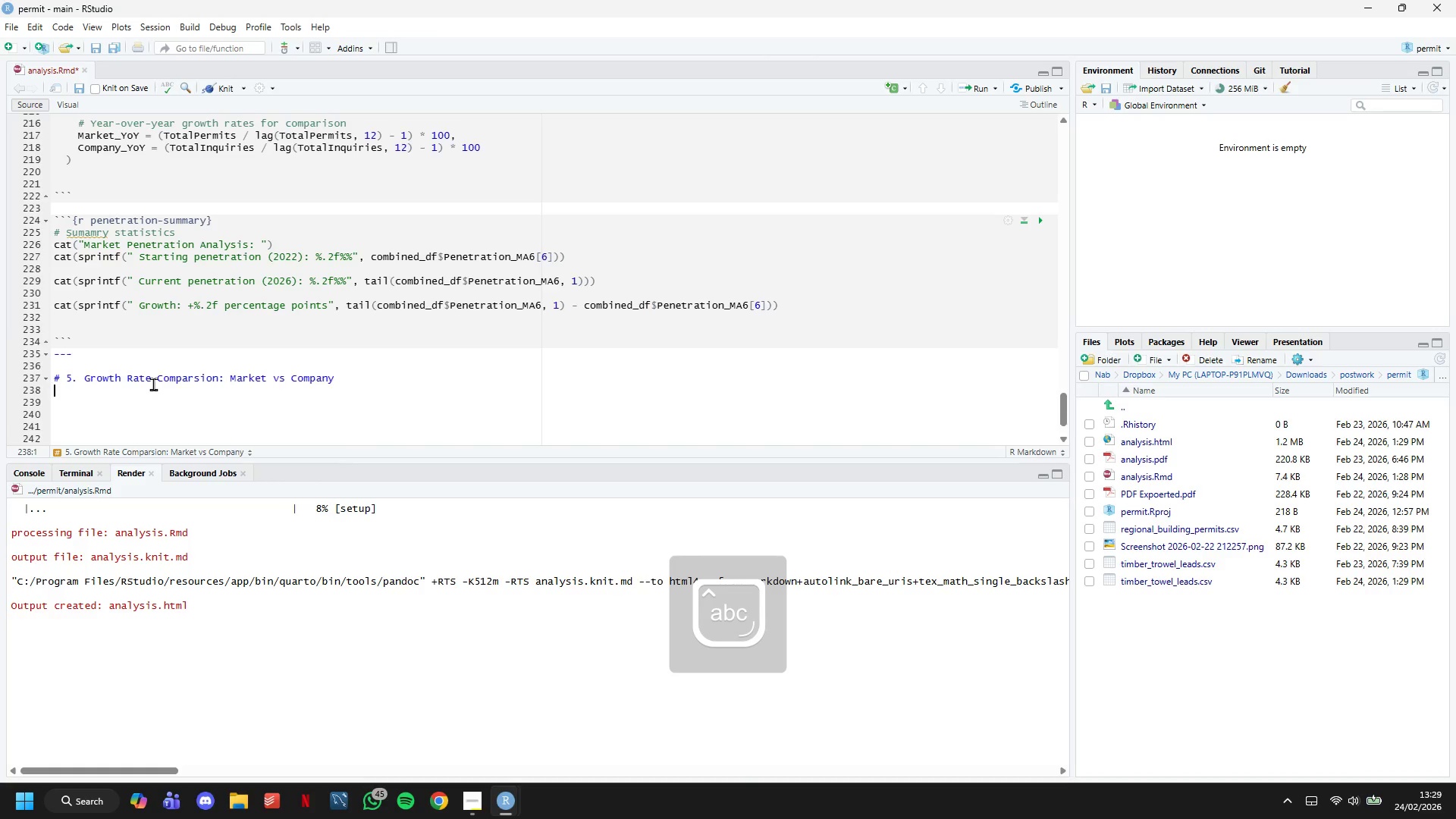 
 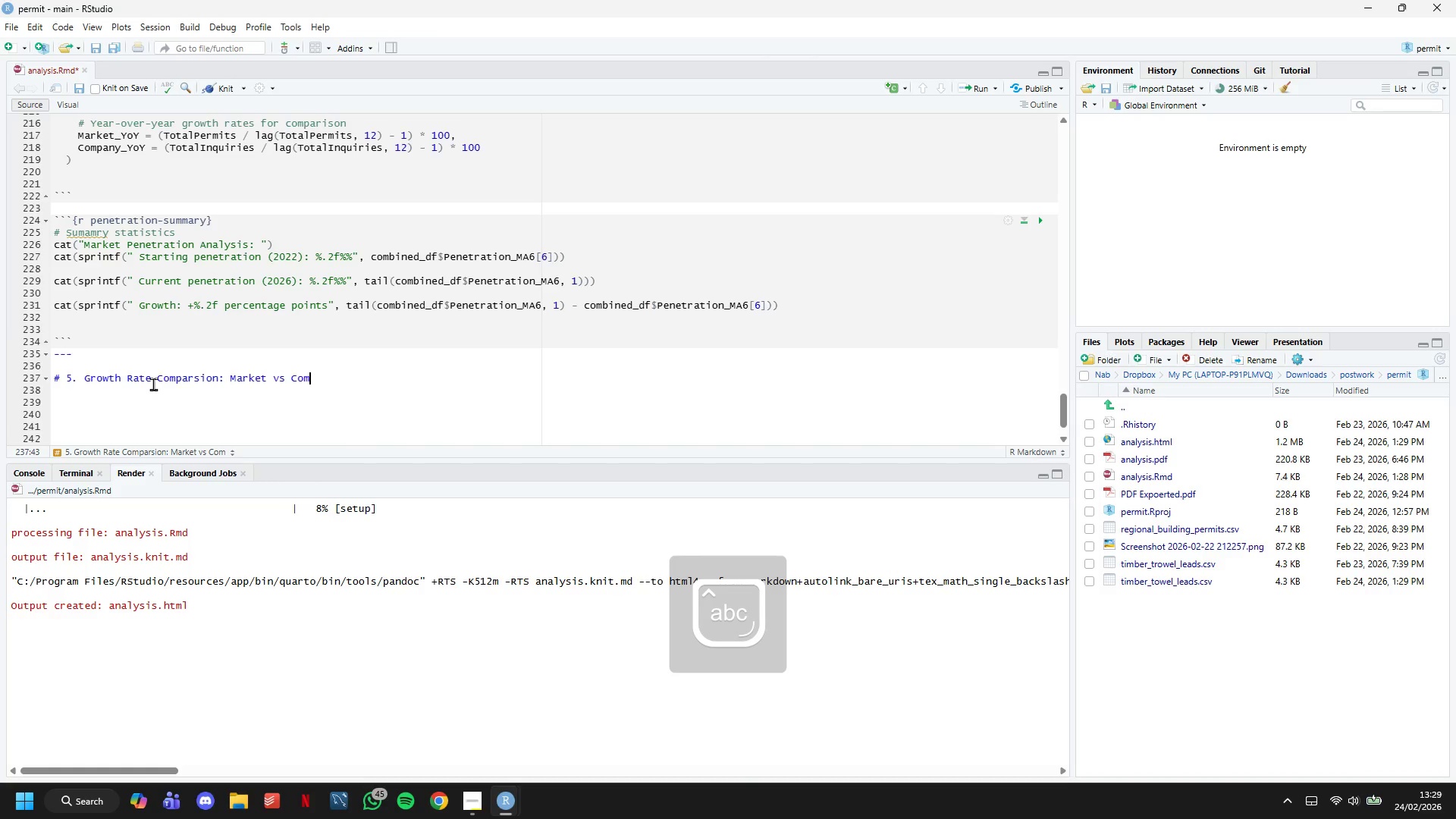 
key(Enter)
 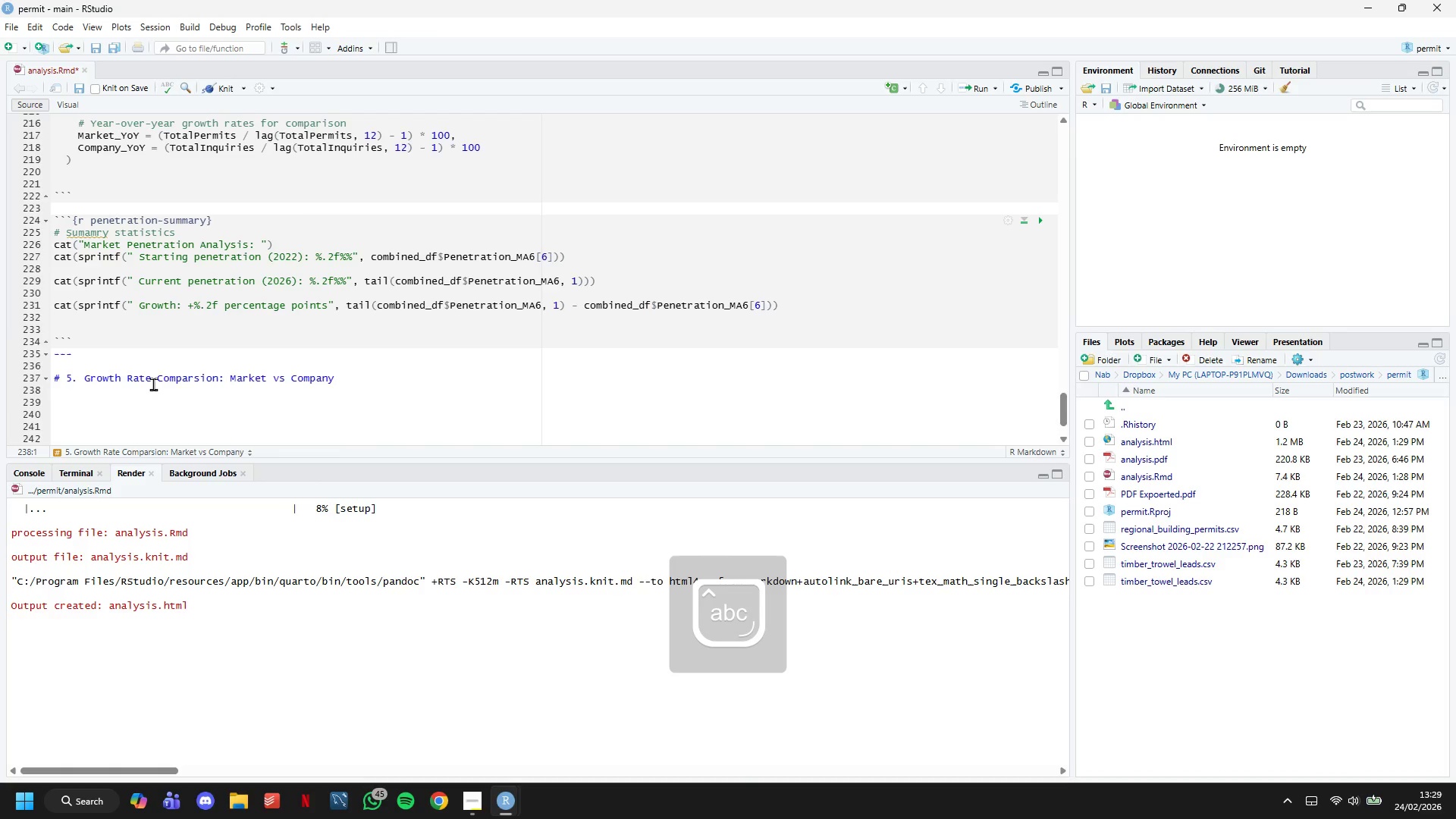 
key(Backquote)
 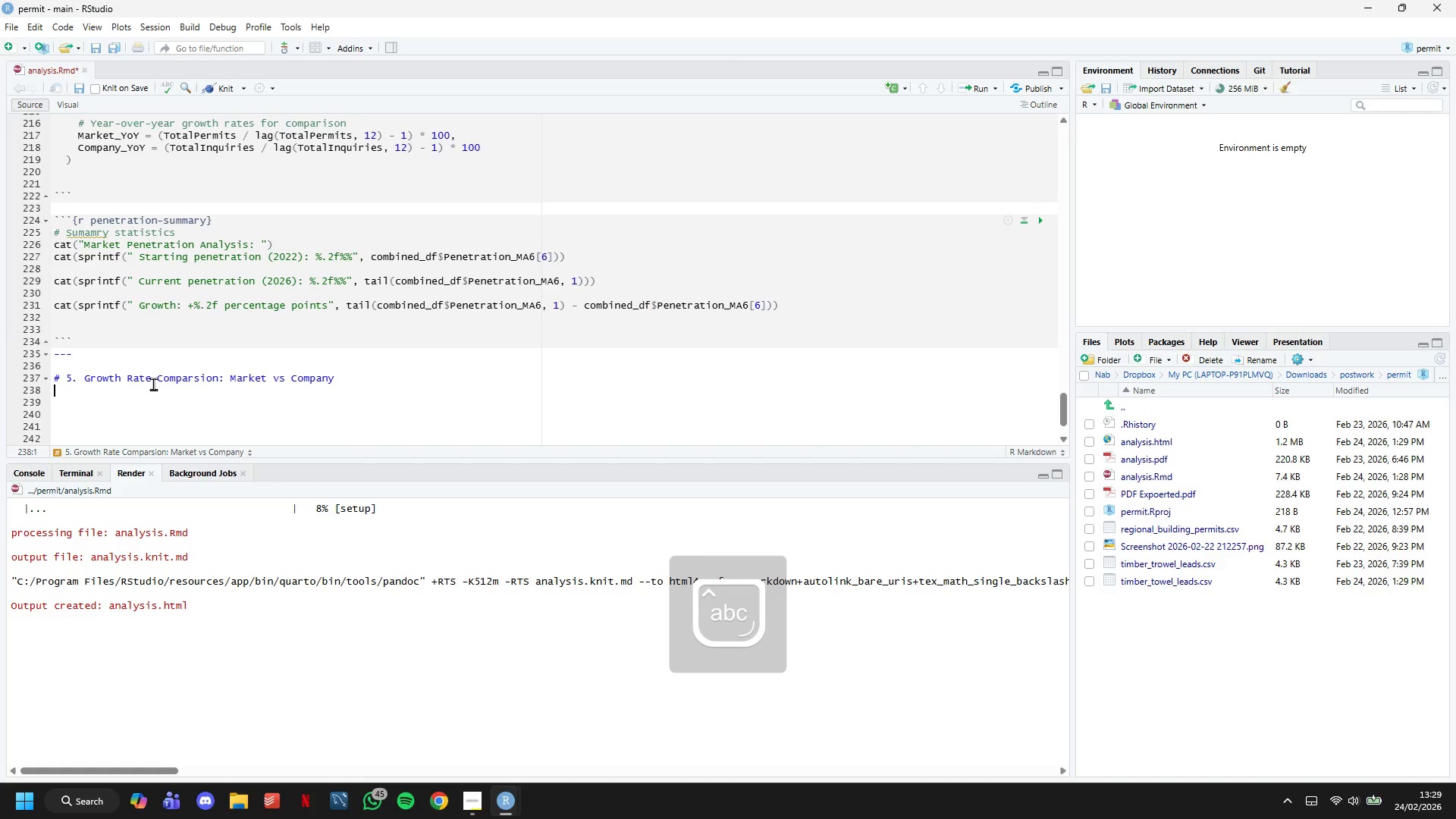 
key(Backquote)
 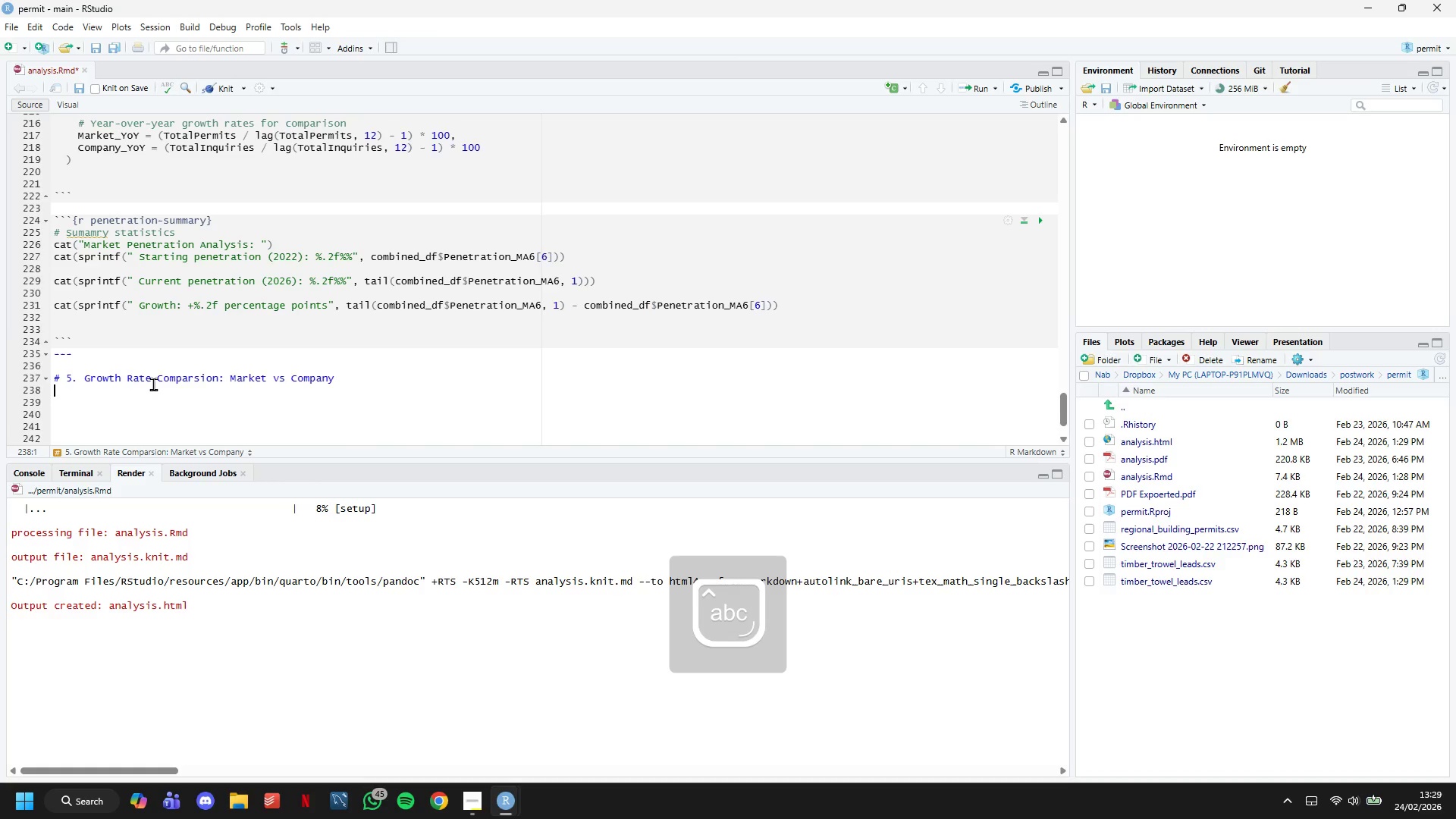 
key(Backquote)
 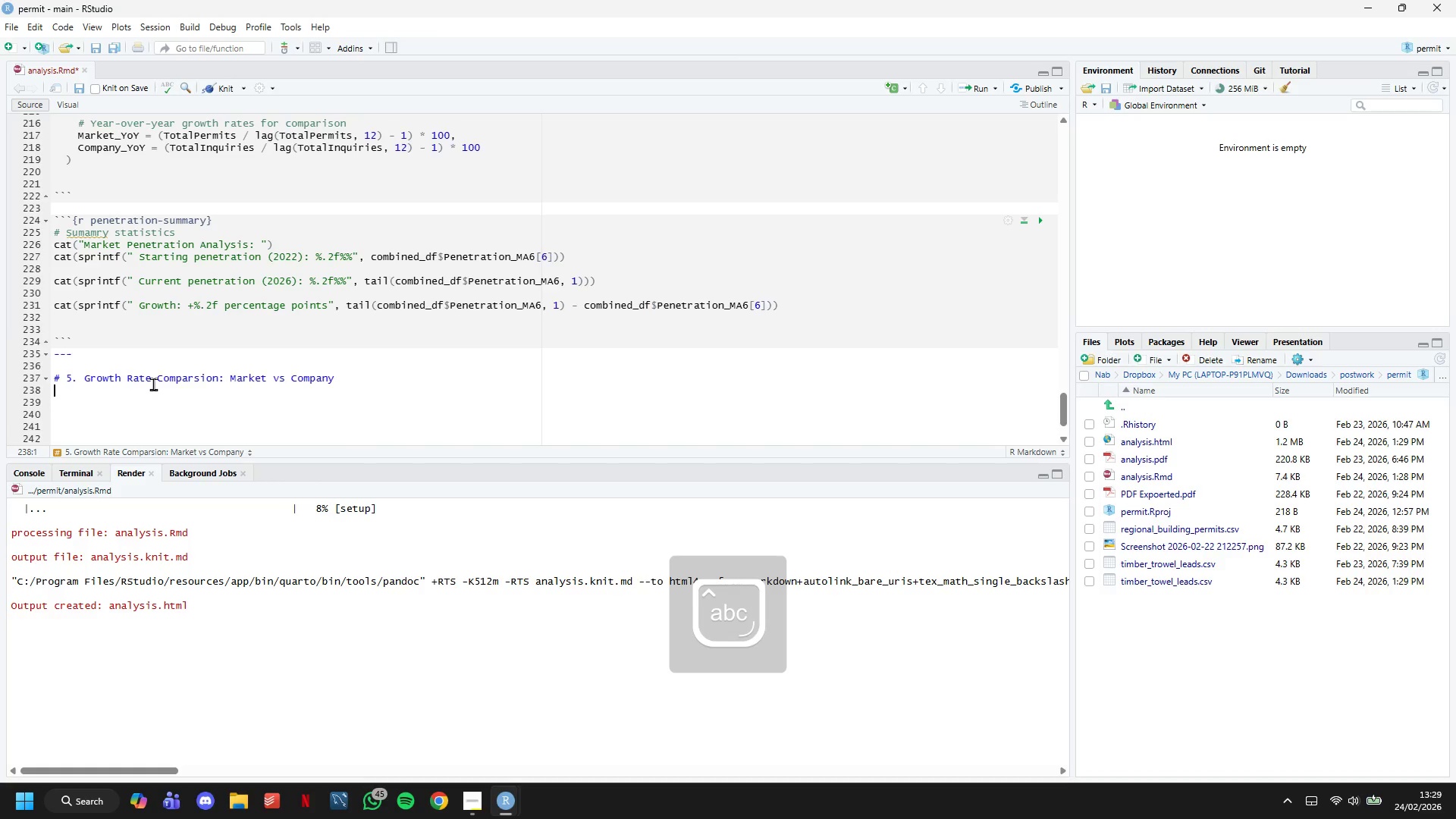 
key(Enter)
 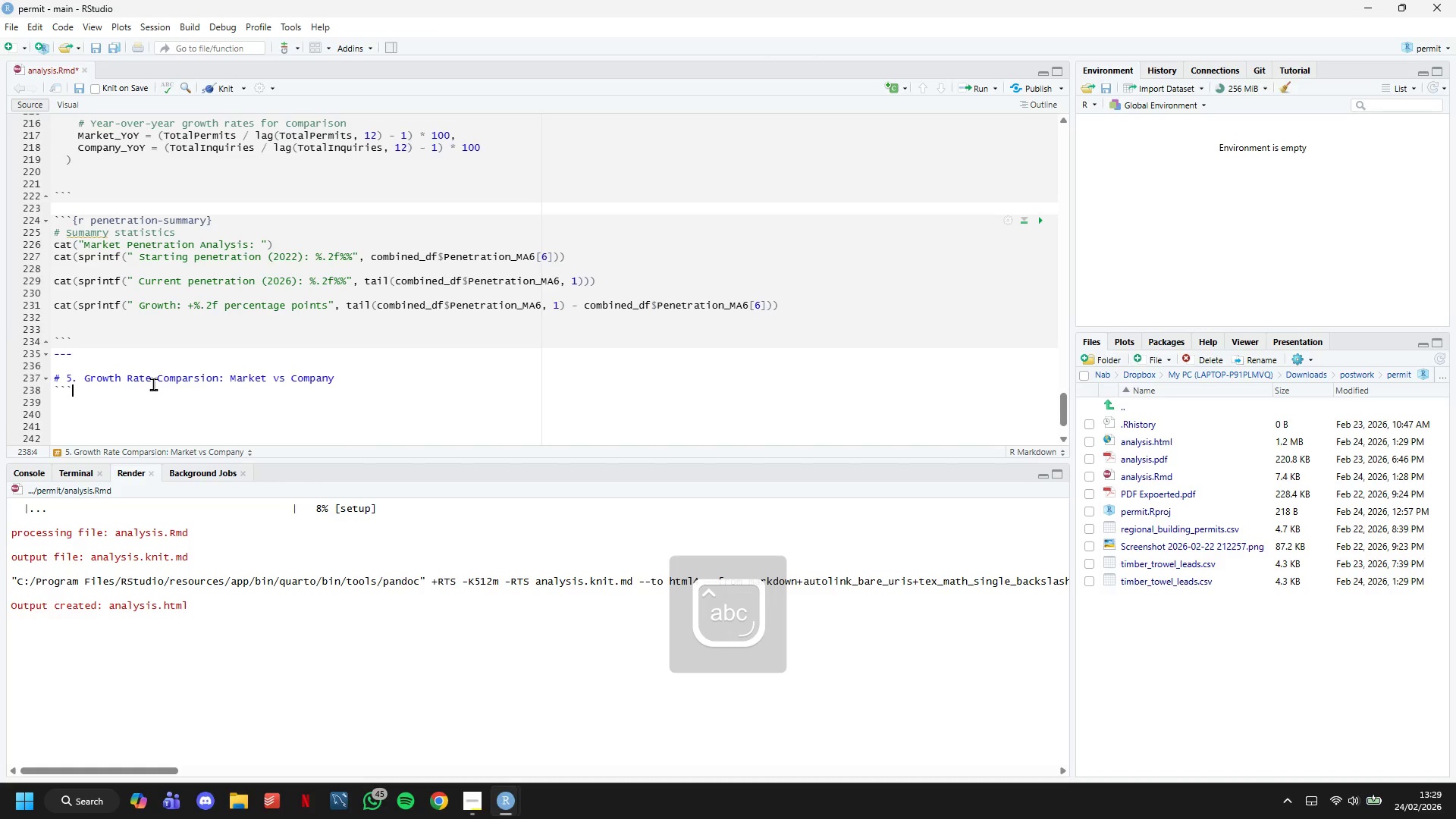 
key(Backquote)
 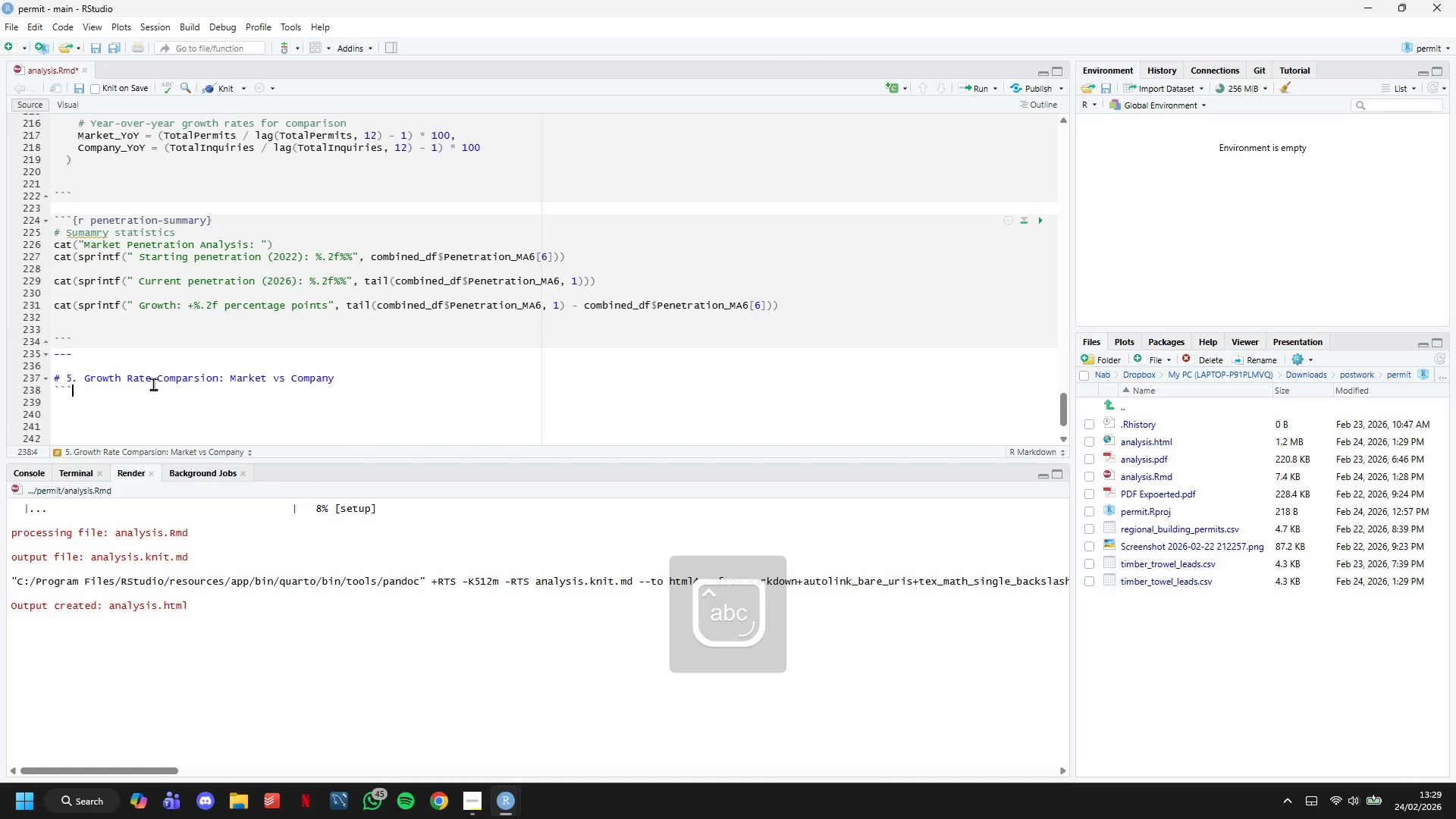 
key(Backquote)
 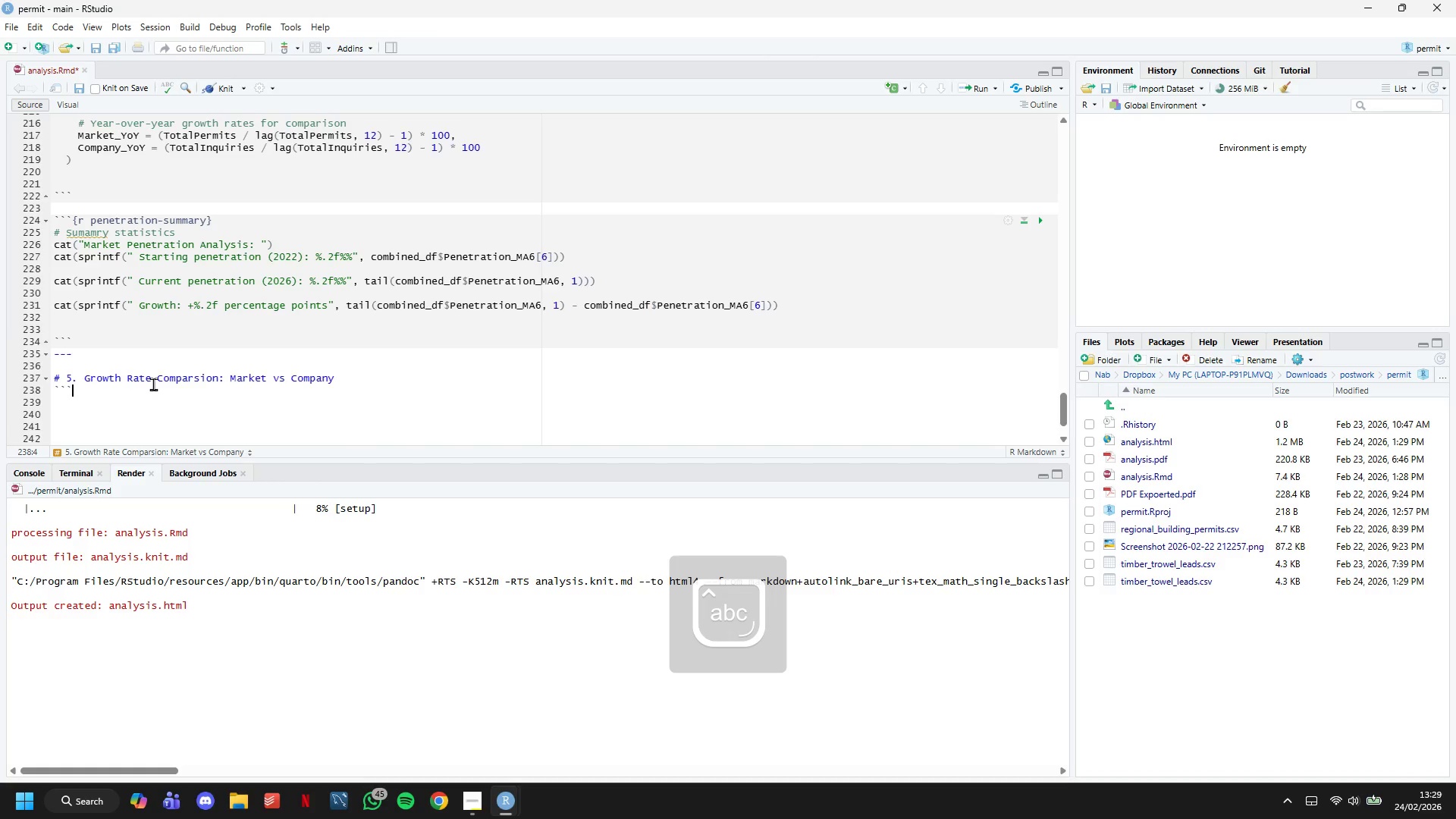 
key(Backquote)
 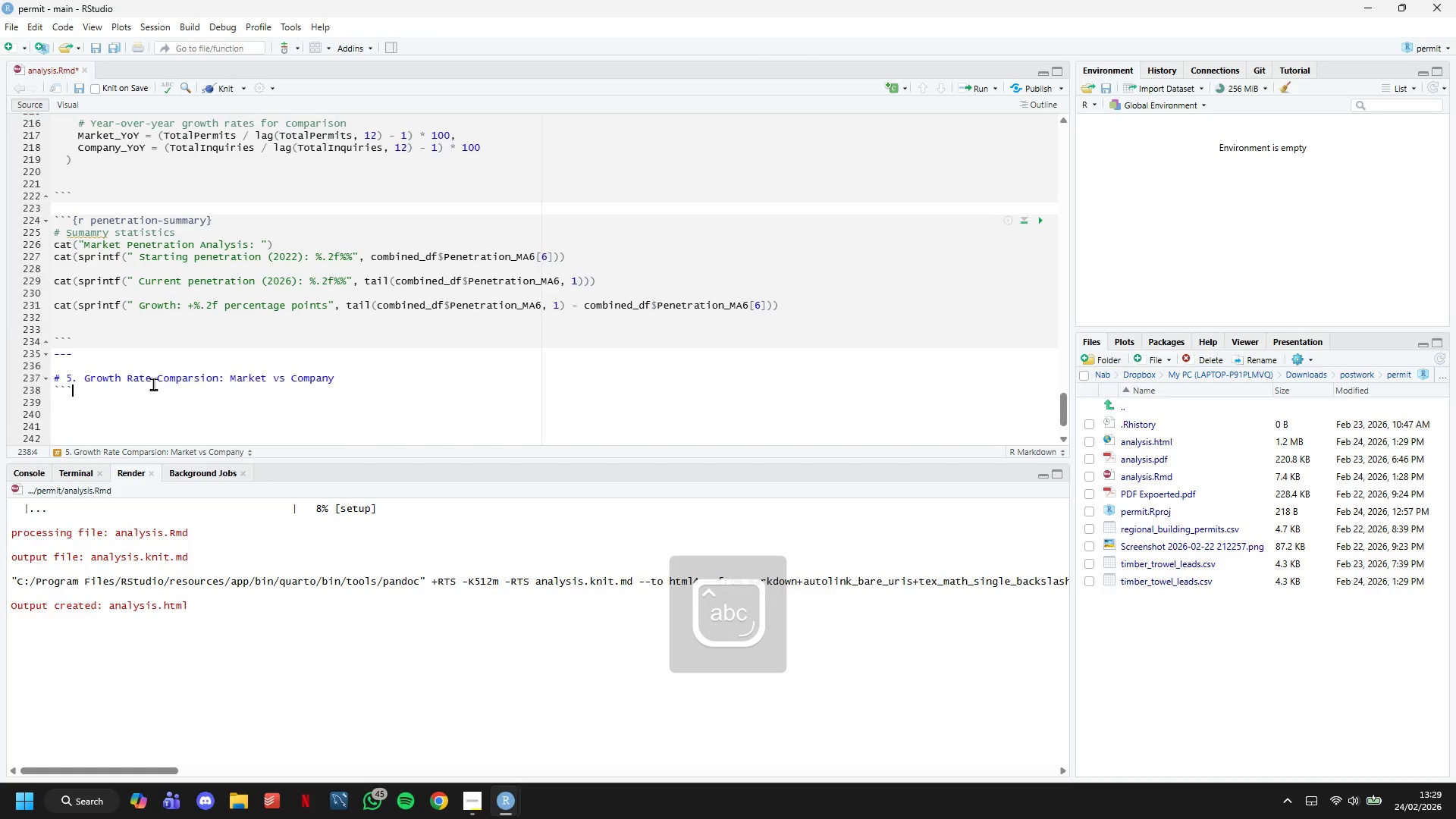 
key(ArrowUp)
 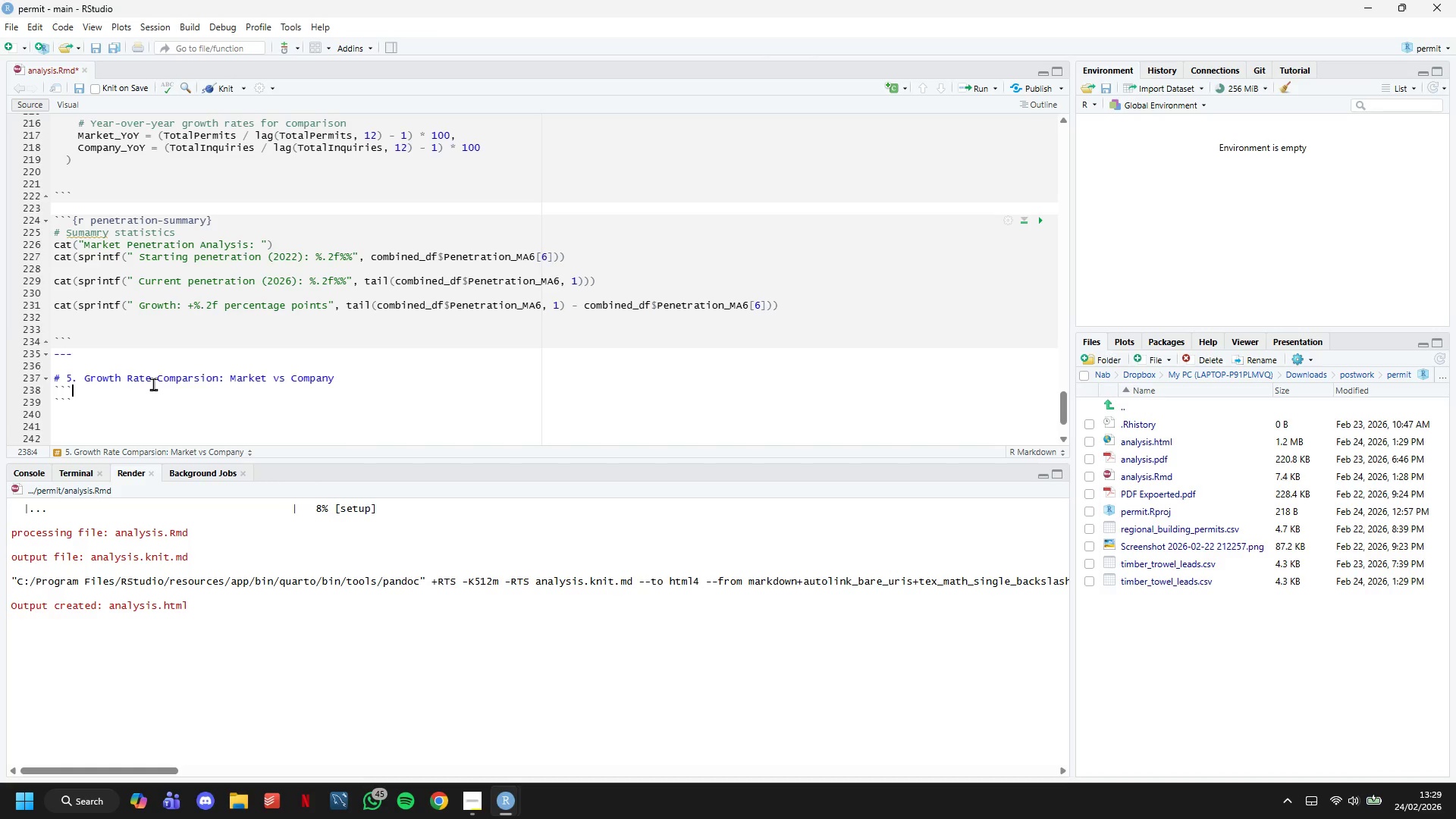 
type({r growth-comparsion)
 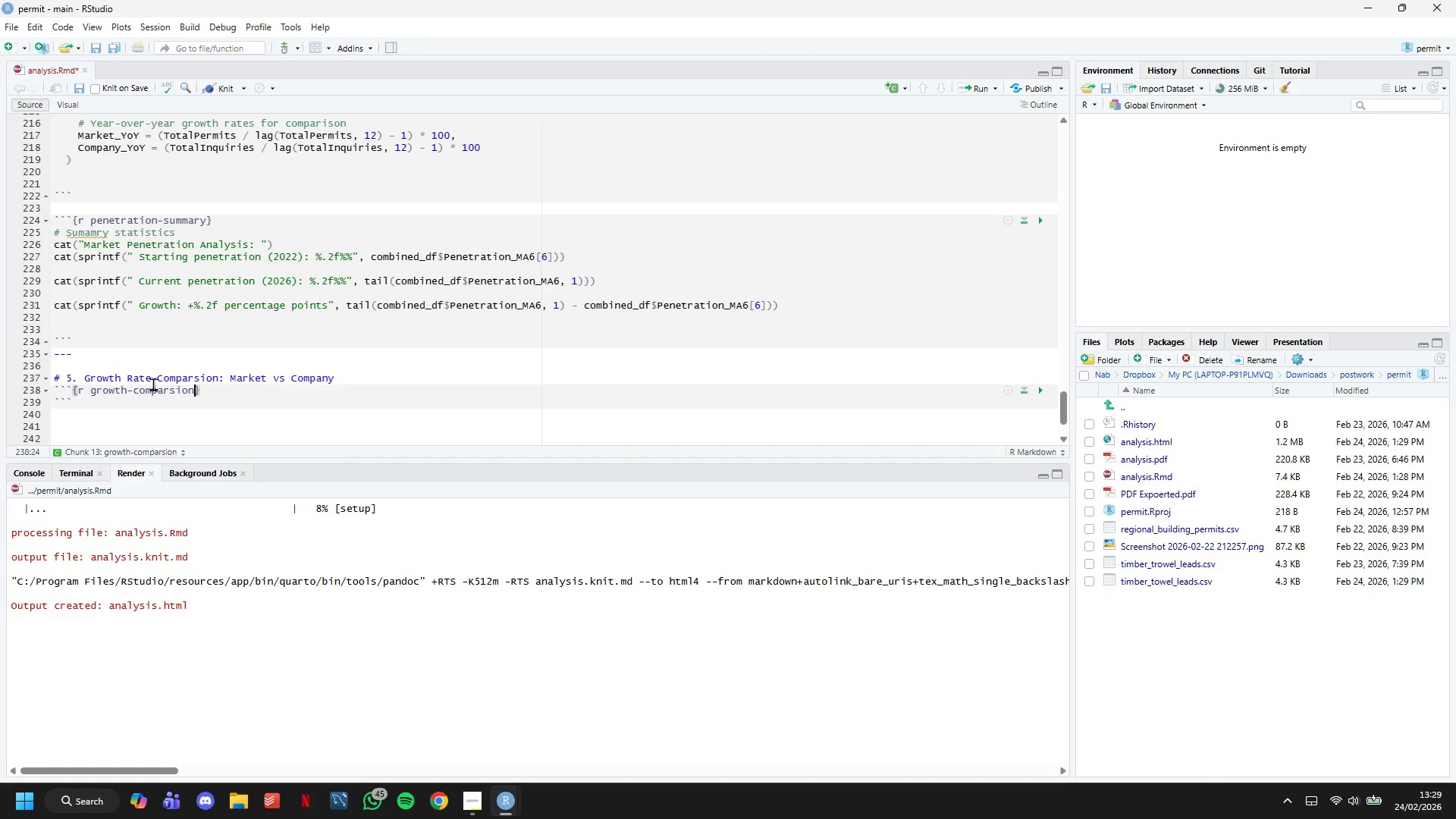 
key(ArrowRight)
 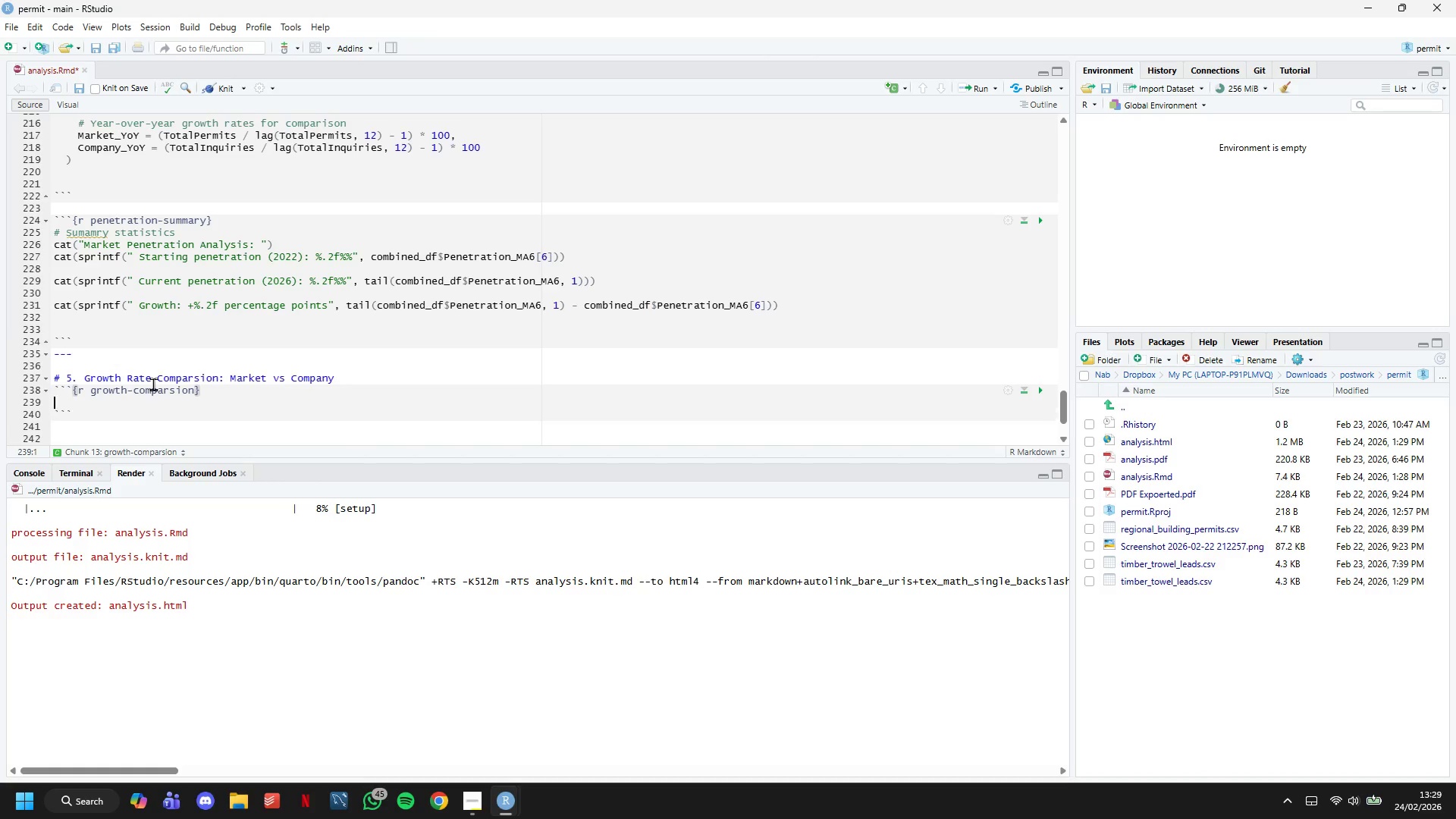 
key(Enter)
 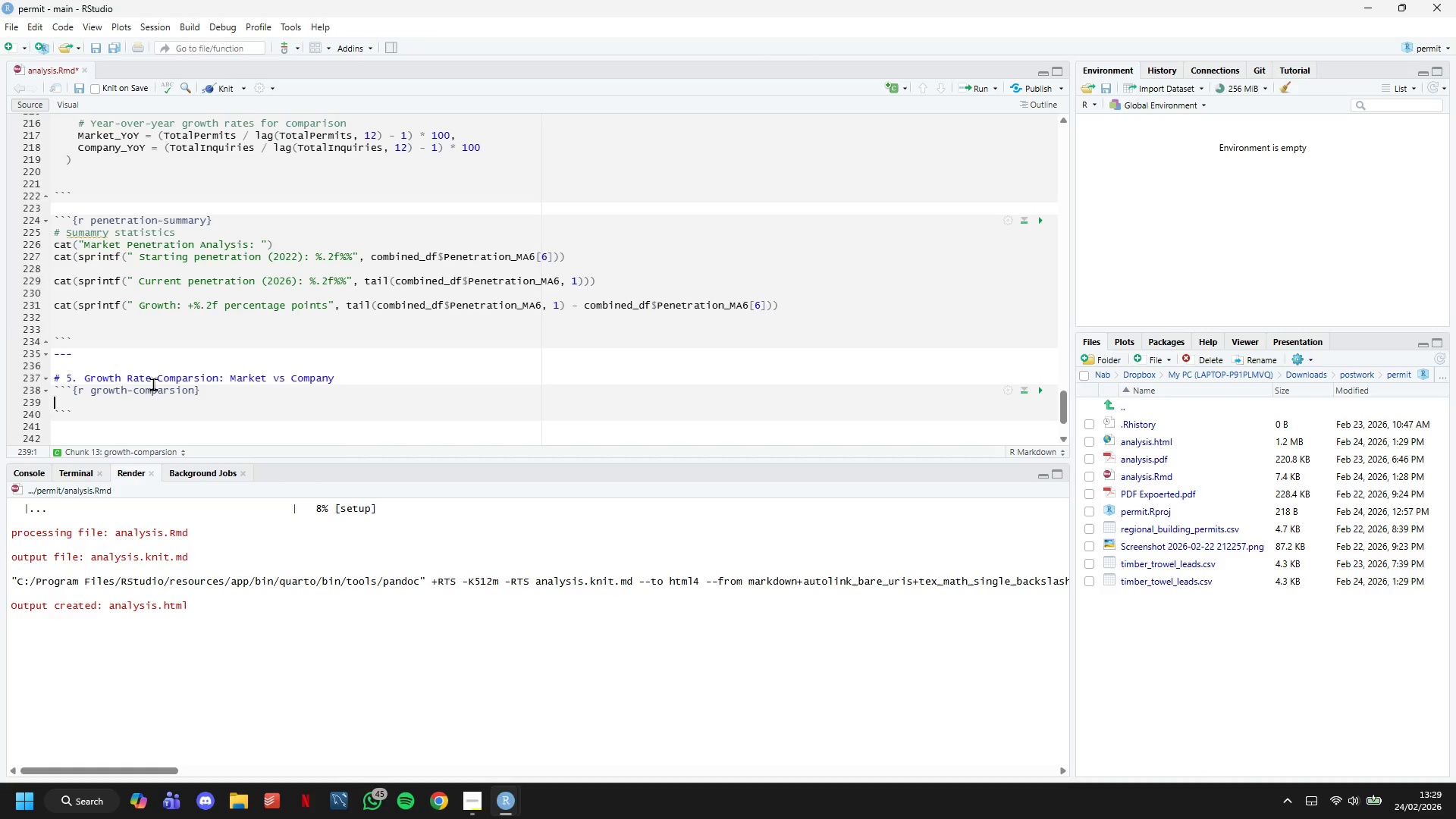 
type(# Calculate trailing 12-min)
key(Backspace)
key(Backspace)
type(onth average growth rates)
 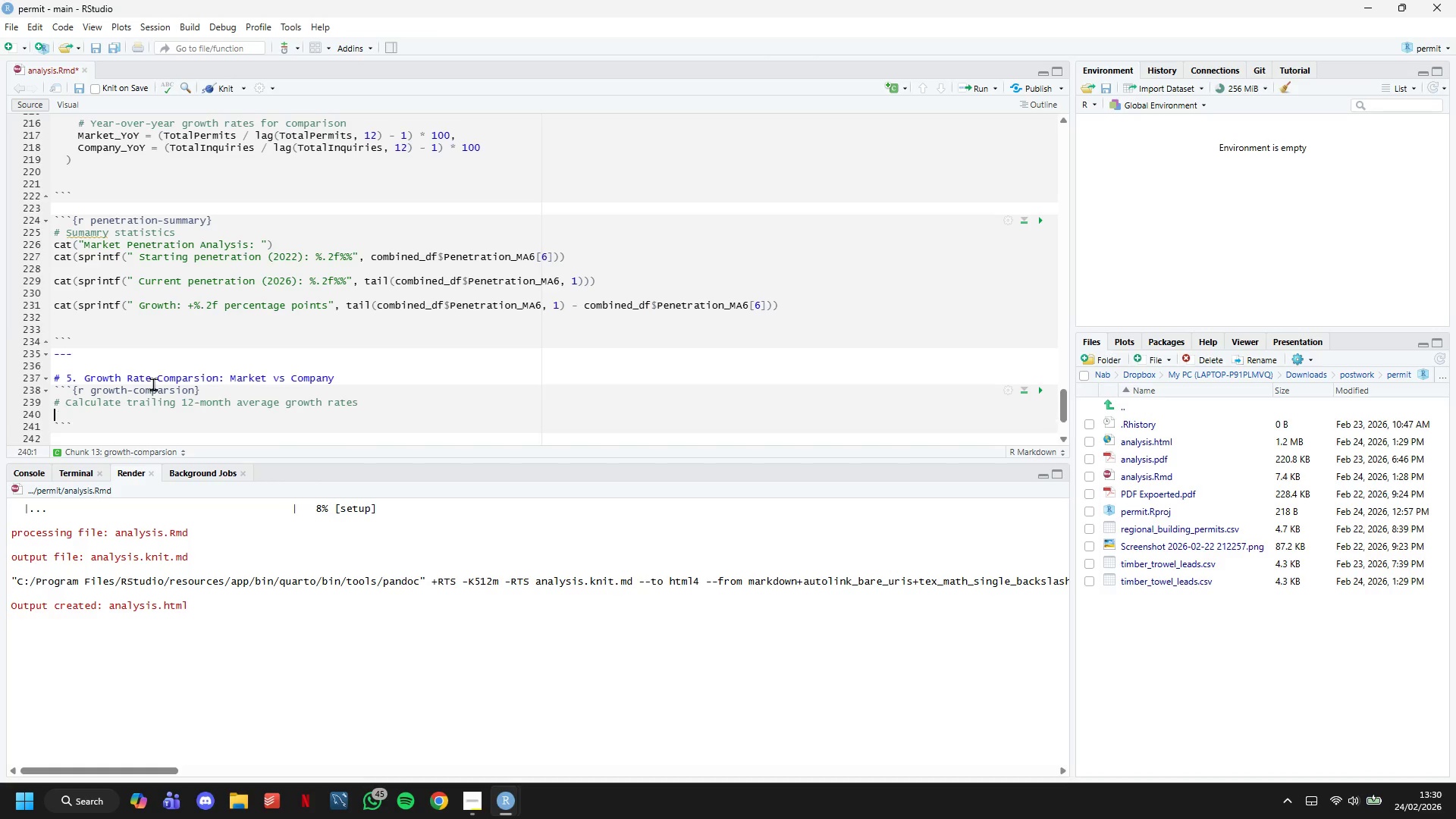 
key(Enter)
 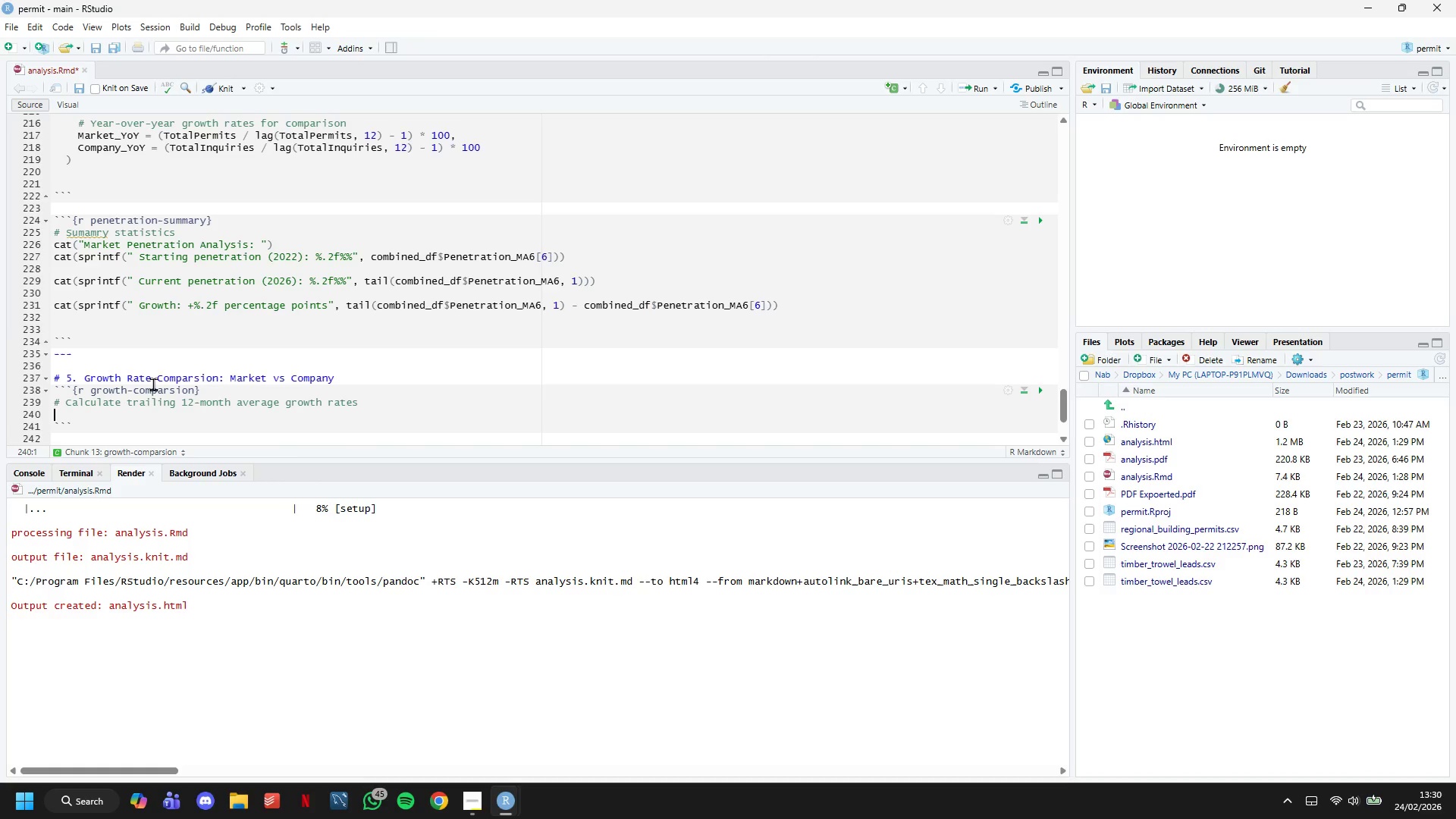 
type(recent_12mo_market <- mean(tail(combined_df$Market_YoY, 12)
key(Backspace)
type(3)
 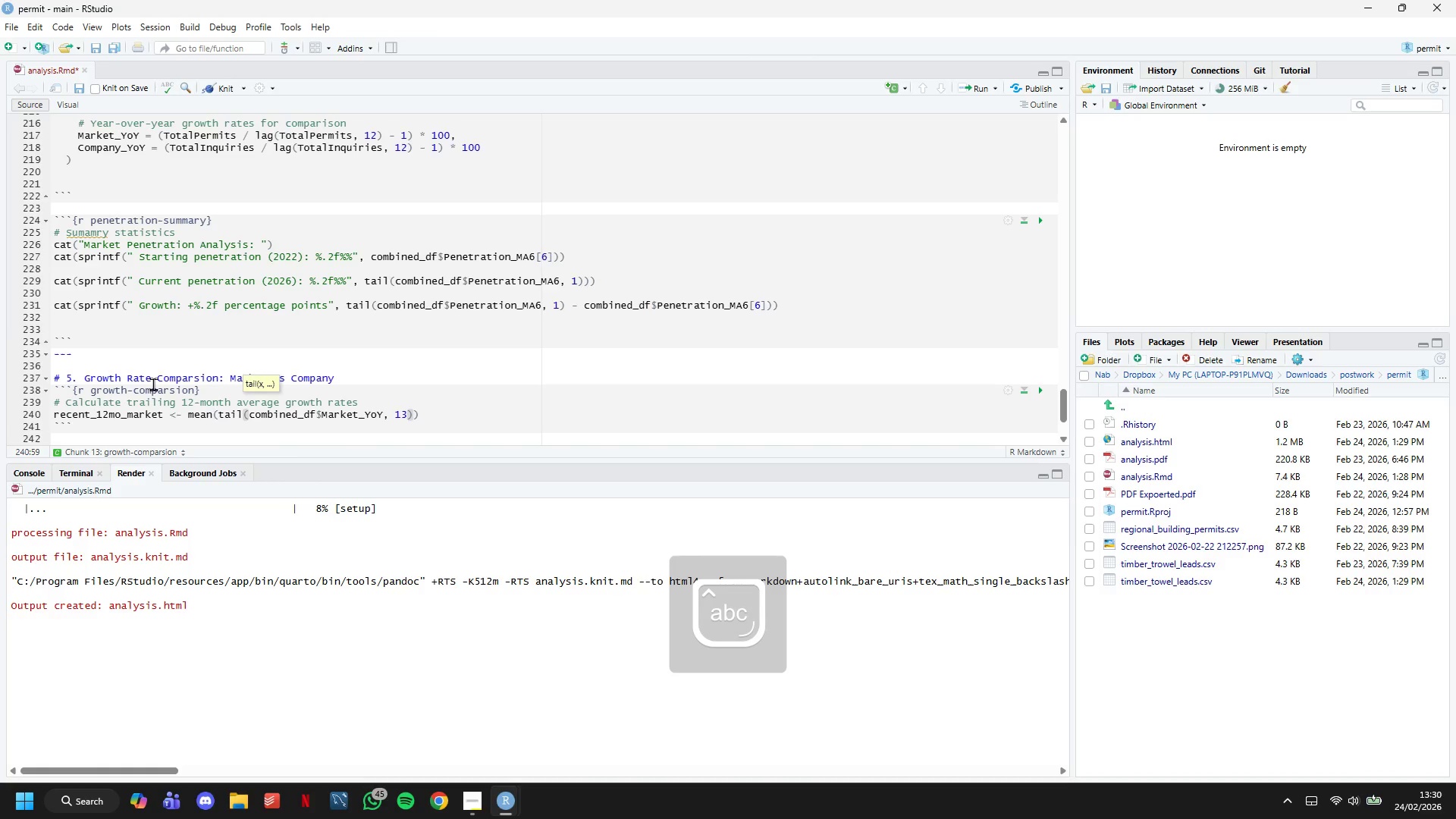 
key(ArrowRight)
 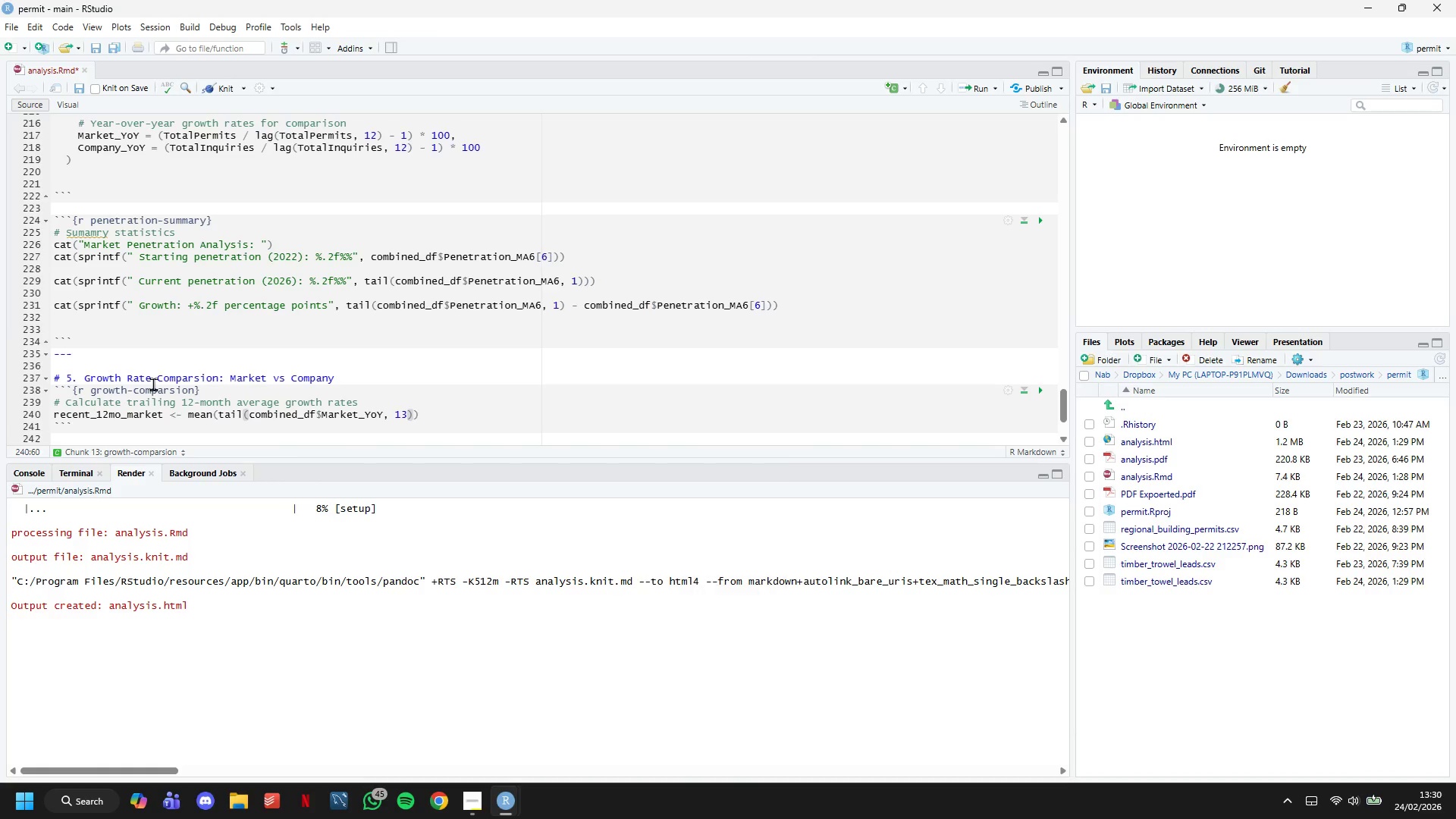 
type(, na.rm = TRUE)
 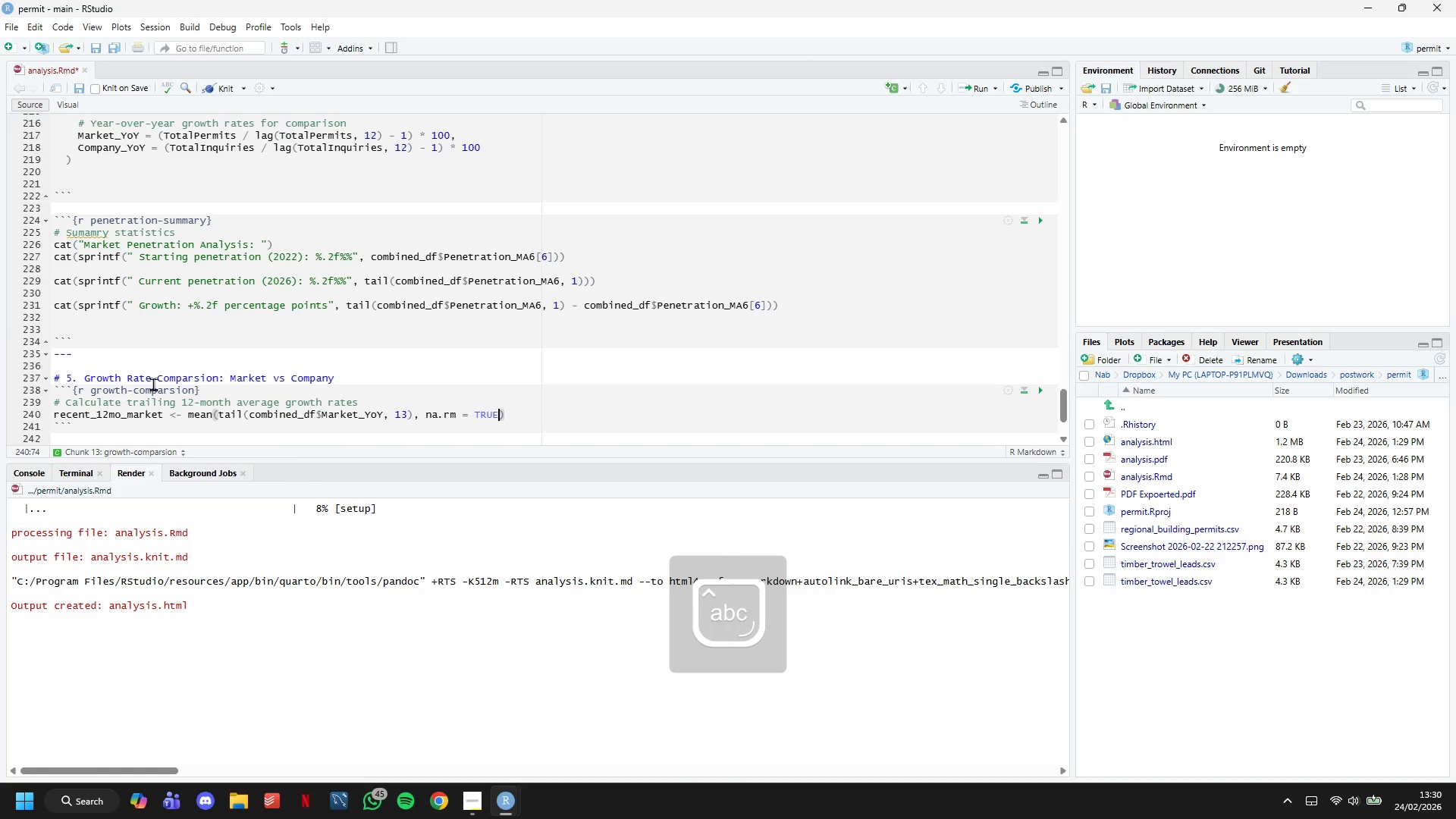 
key(ArrowRight)
 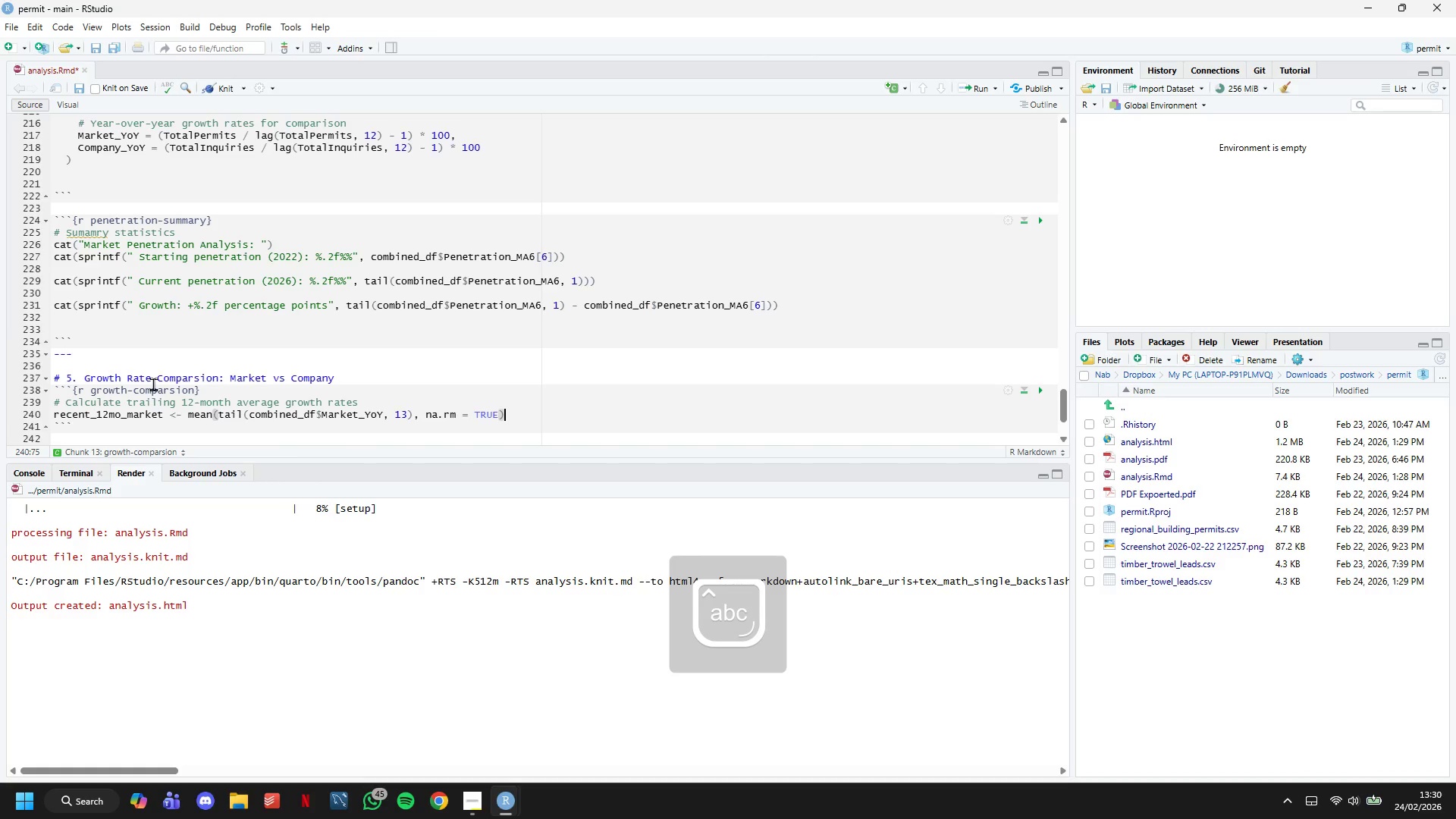 
key(Enter)
 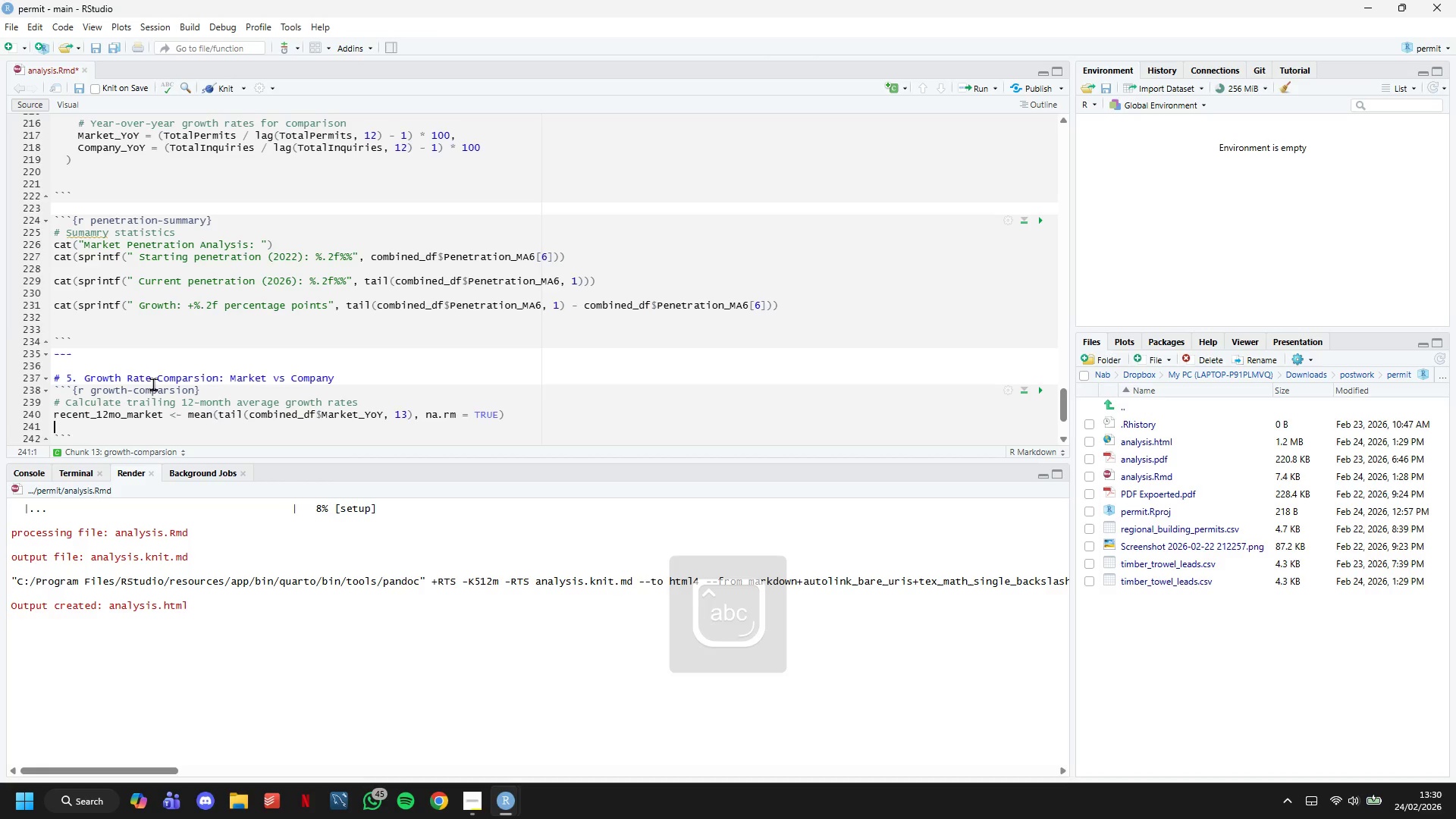 
type(rev)
key(Backspace)
type(cent_12mo_company <- mean(tail))
key(Backspace)
type((combined_df$Company_YoY, 13)
 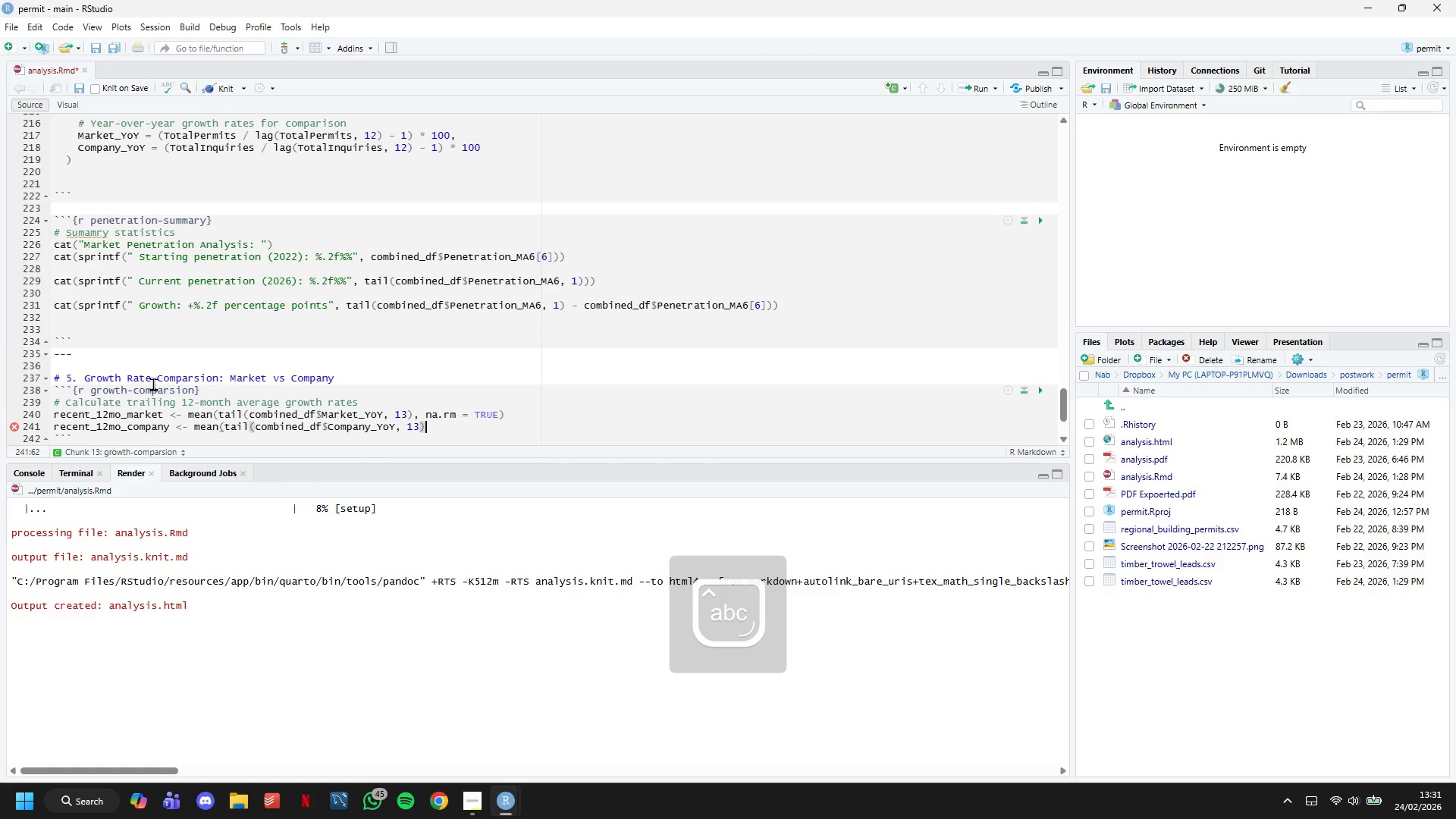 
 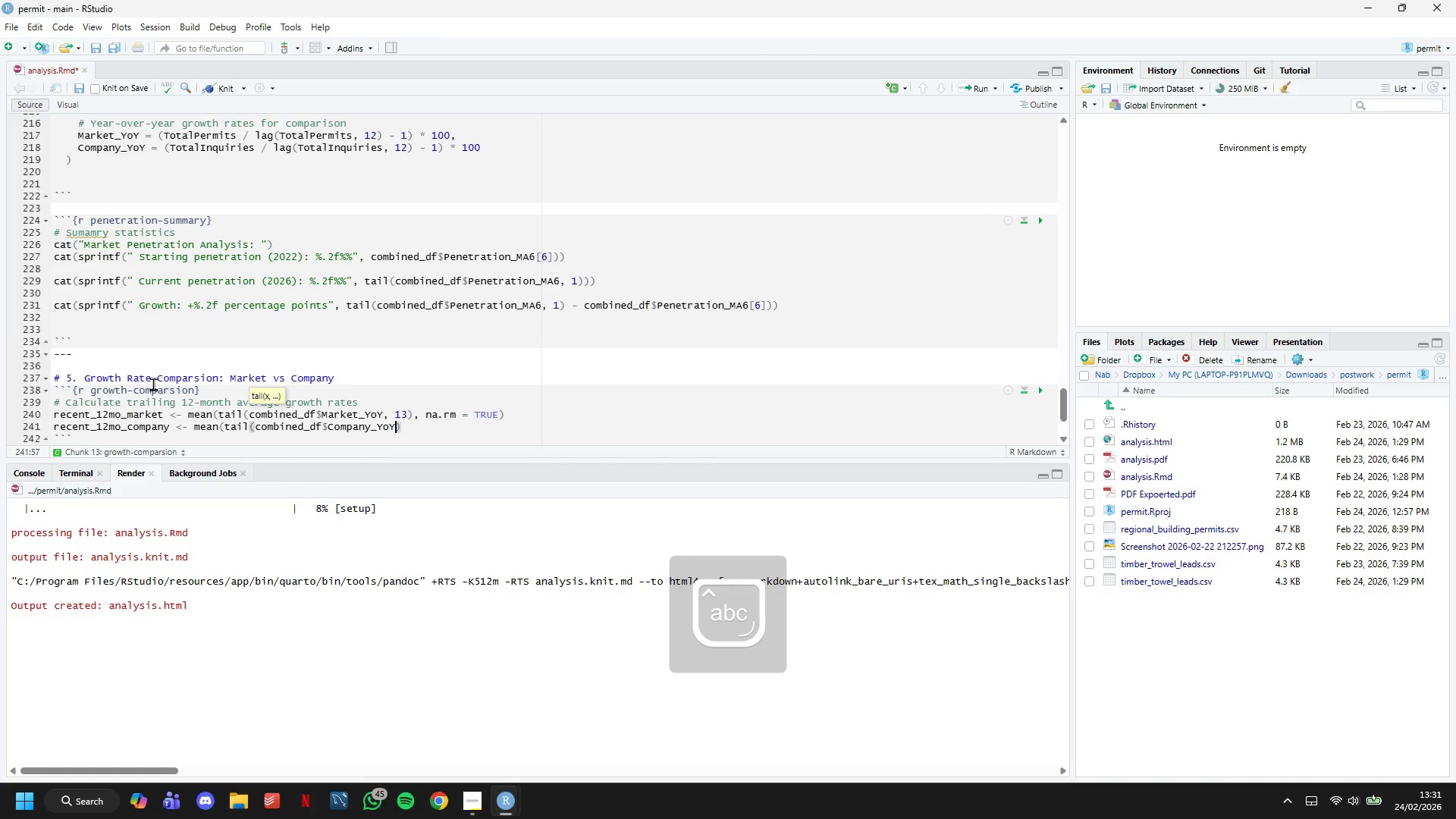 
key(ArrowRight)
 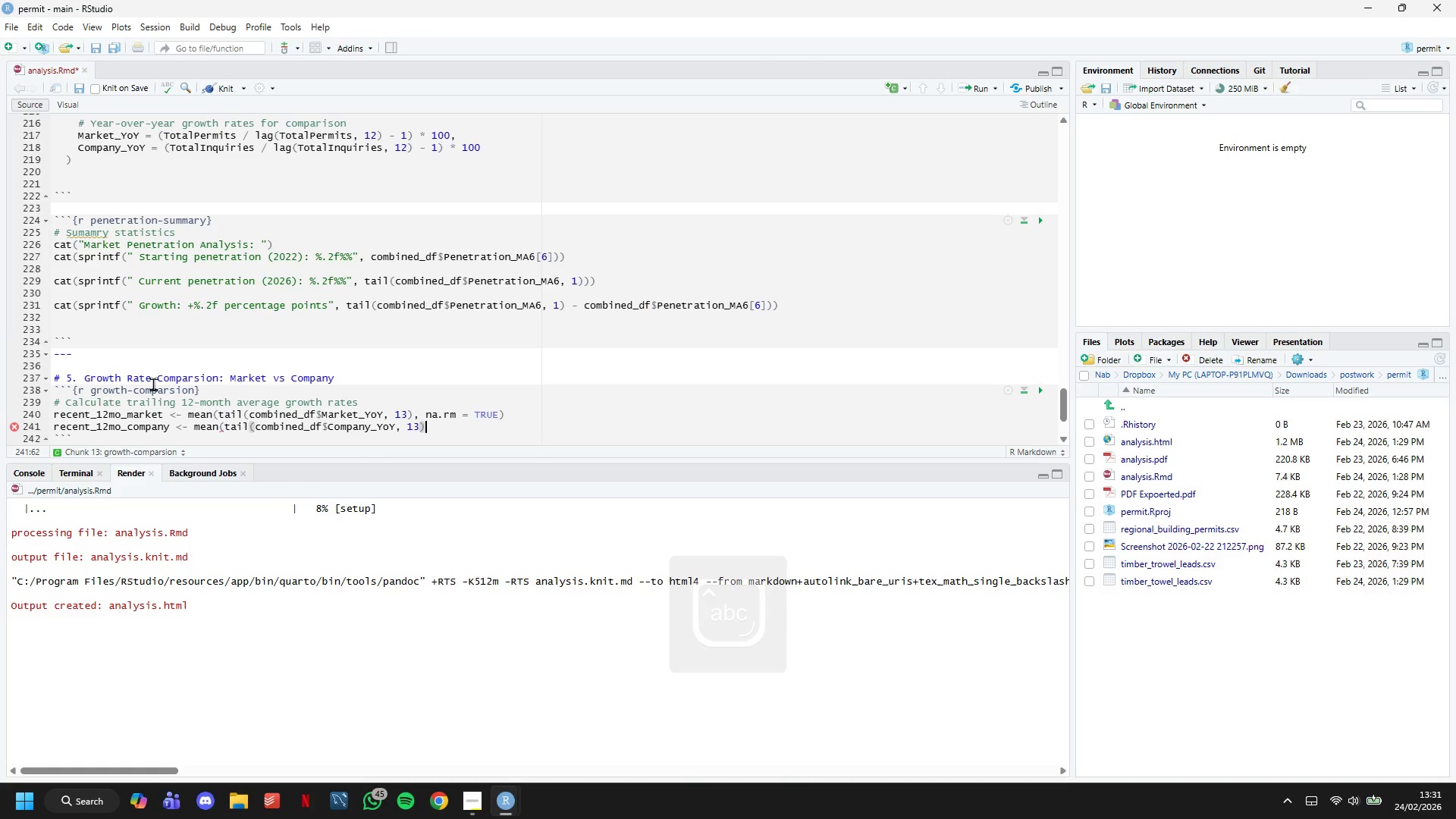 
key(ArrowLeft)
 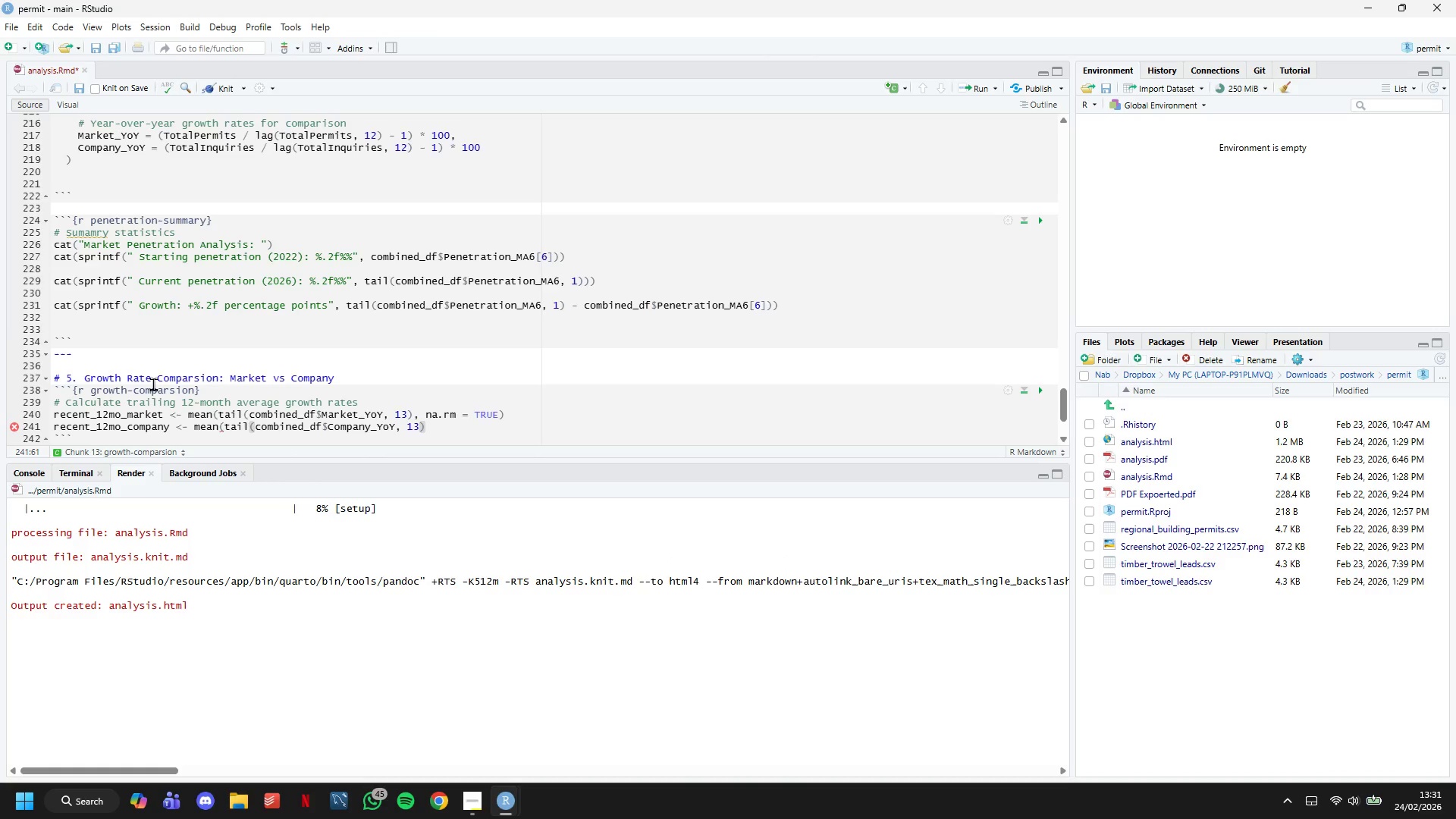 
key(ArrowRight)
 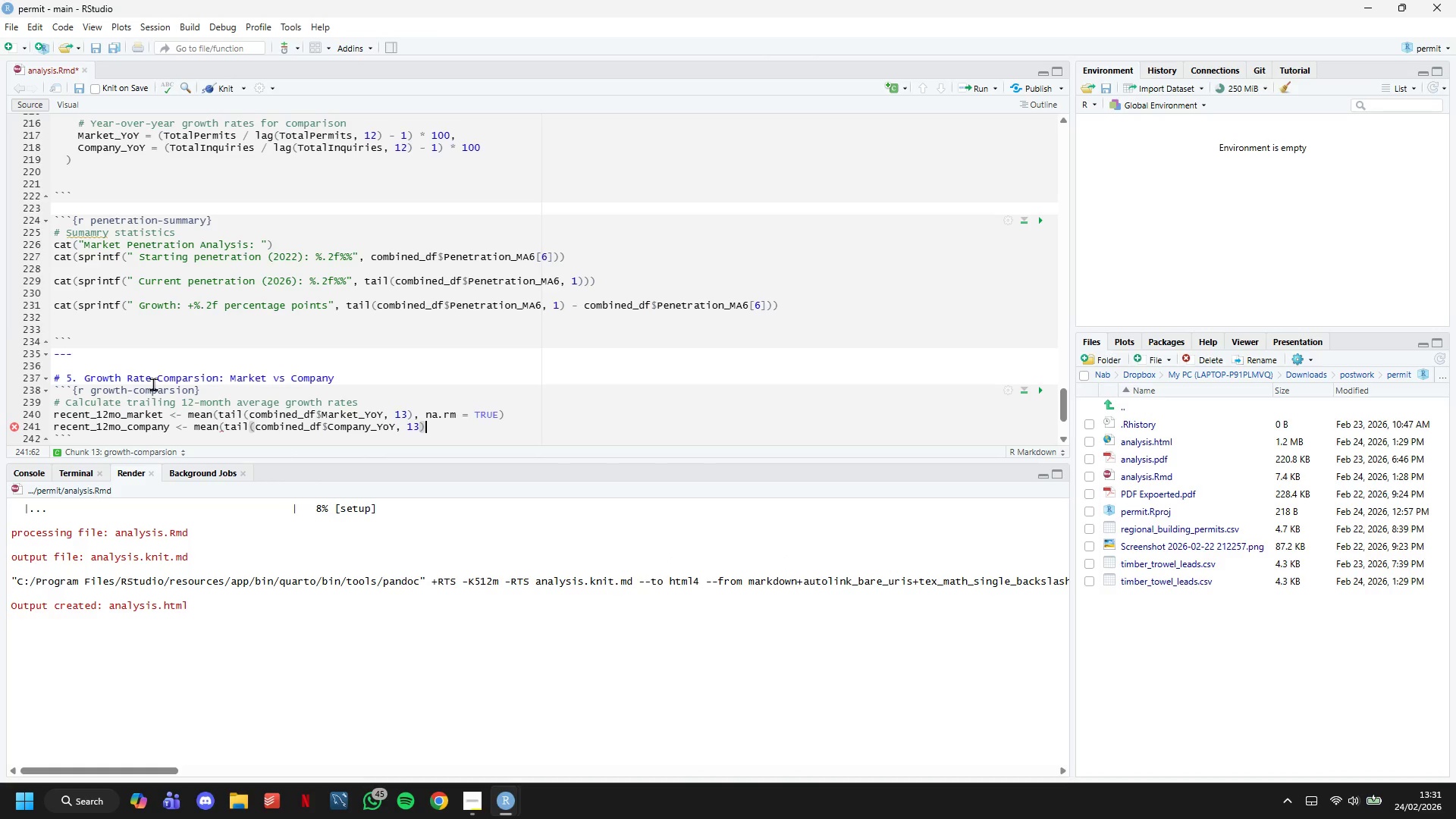 
key(Shift+0)
 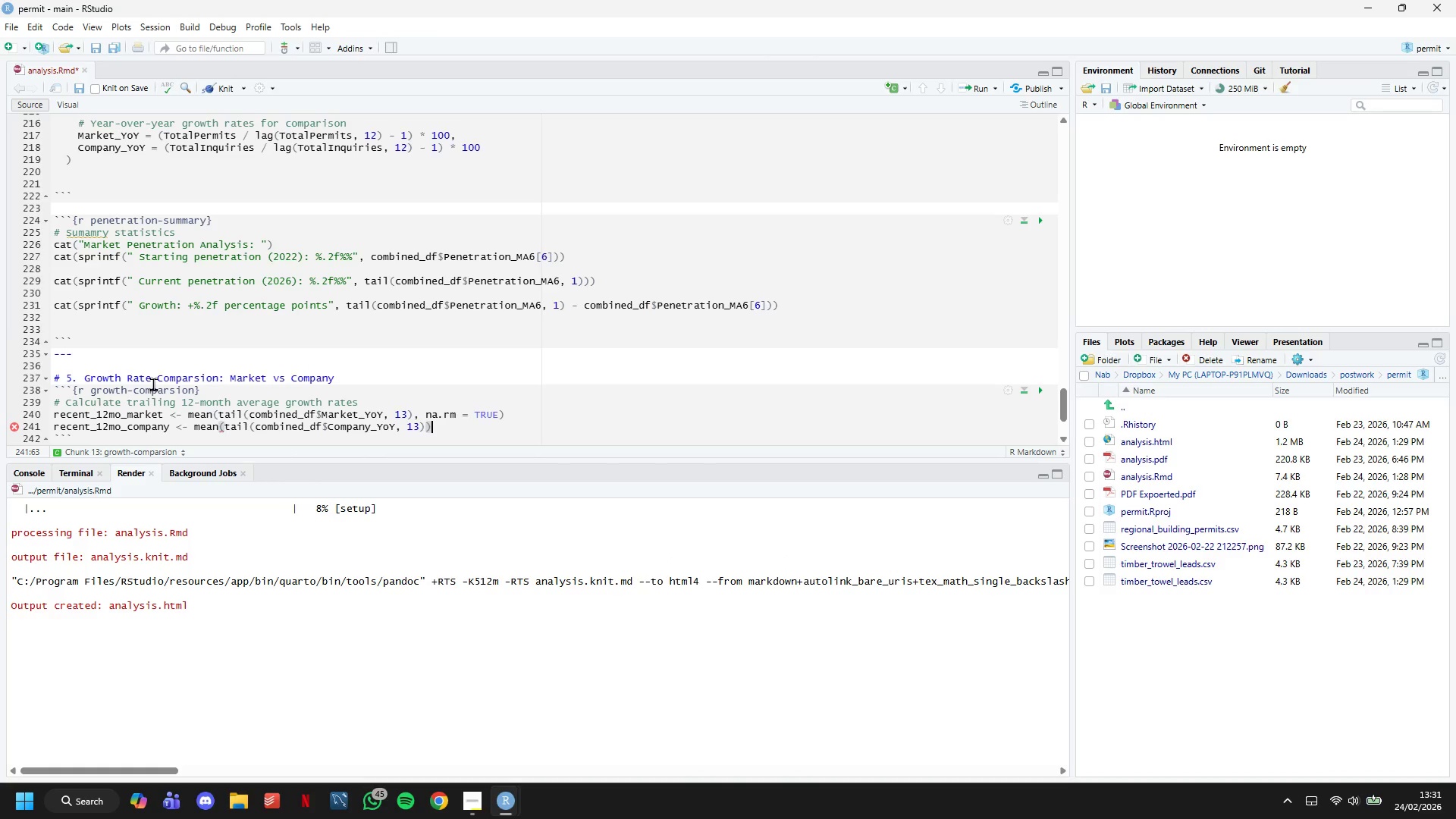 
key(ArrowLeft)
 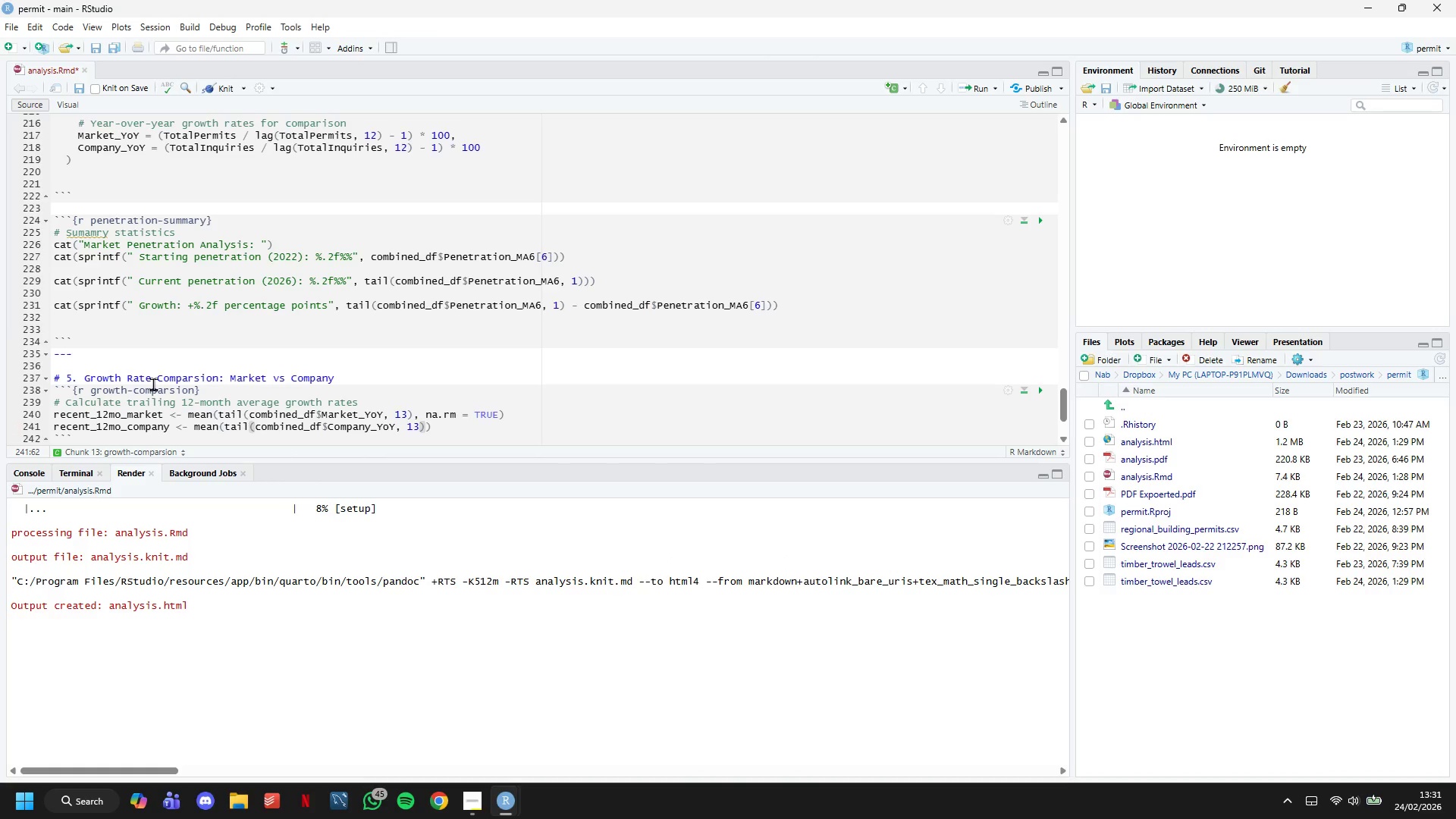 
type(, na.rm = TRUE)
 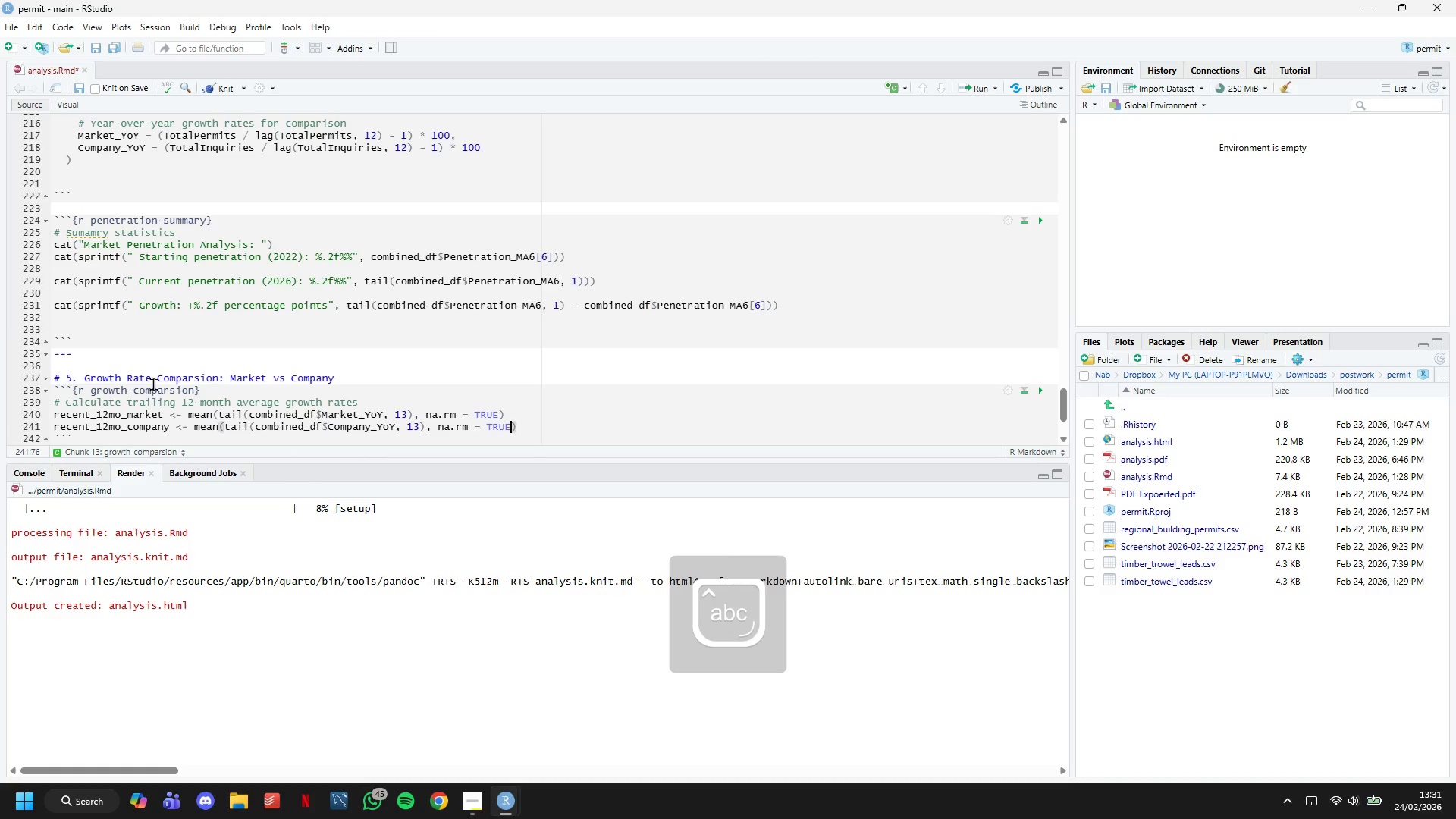 
key(ArrowRight)
 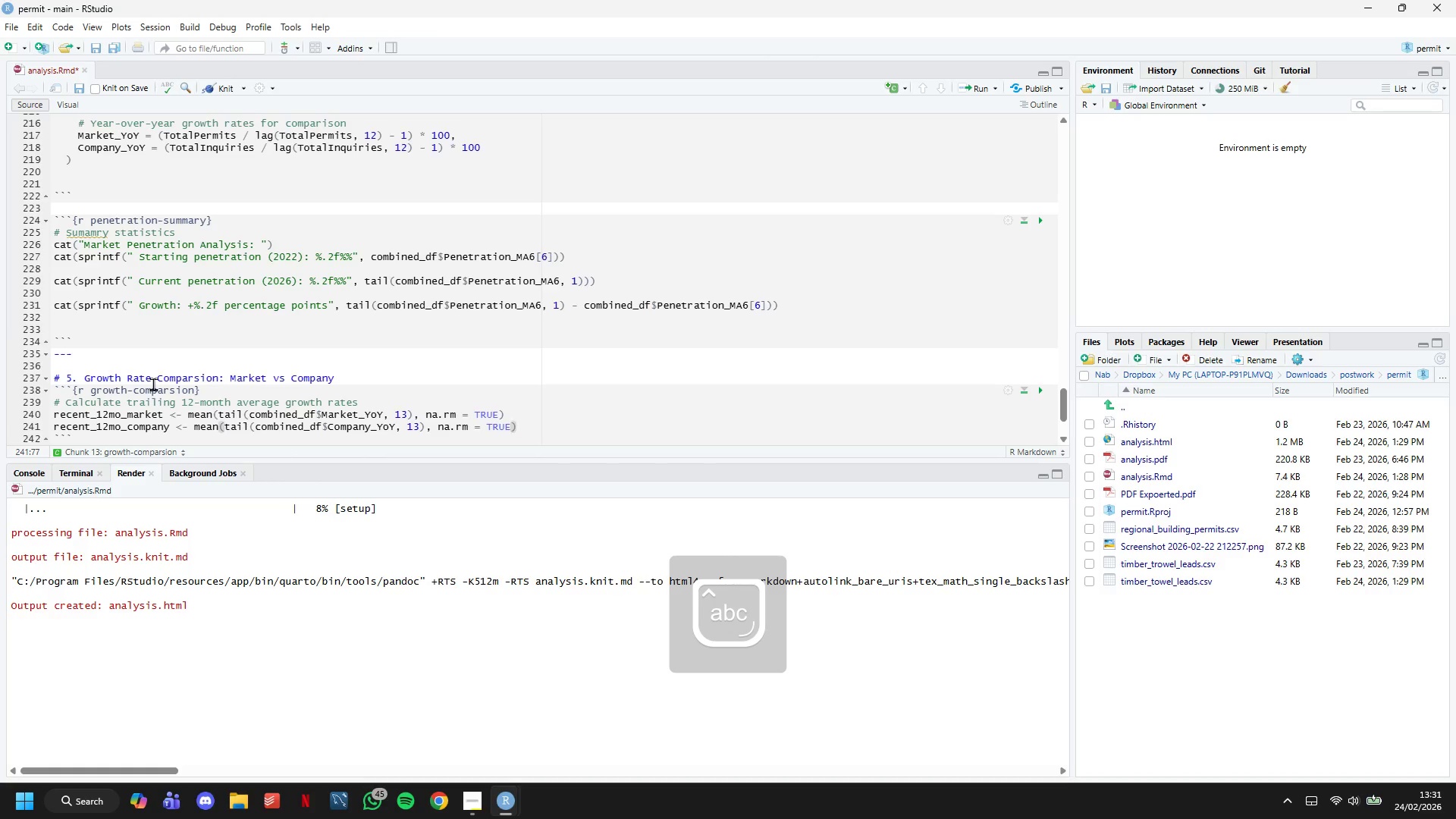 
key(Enter)
 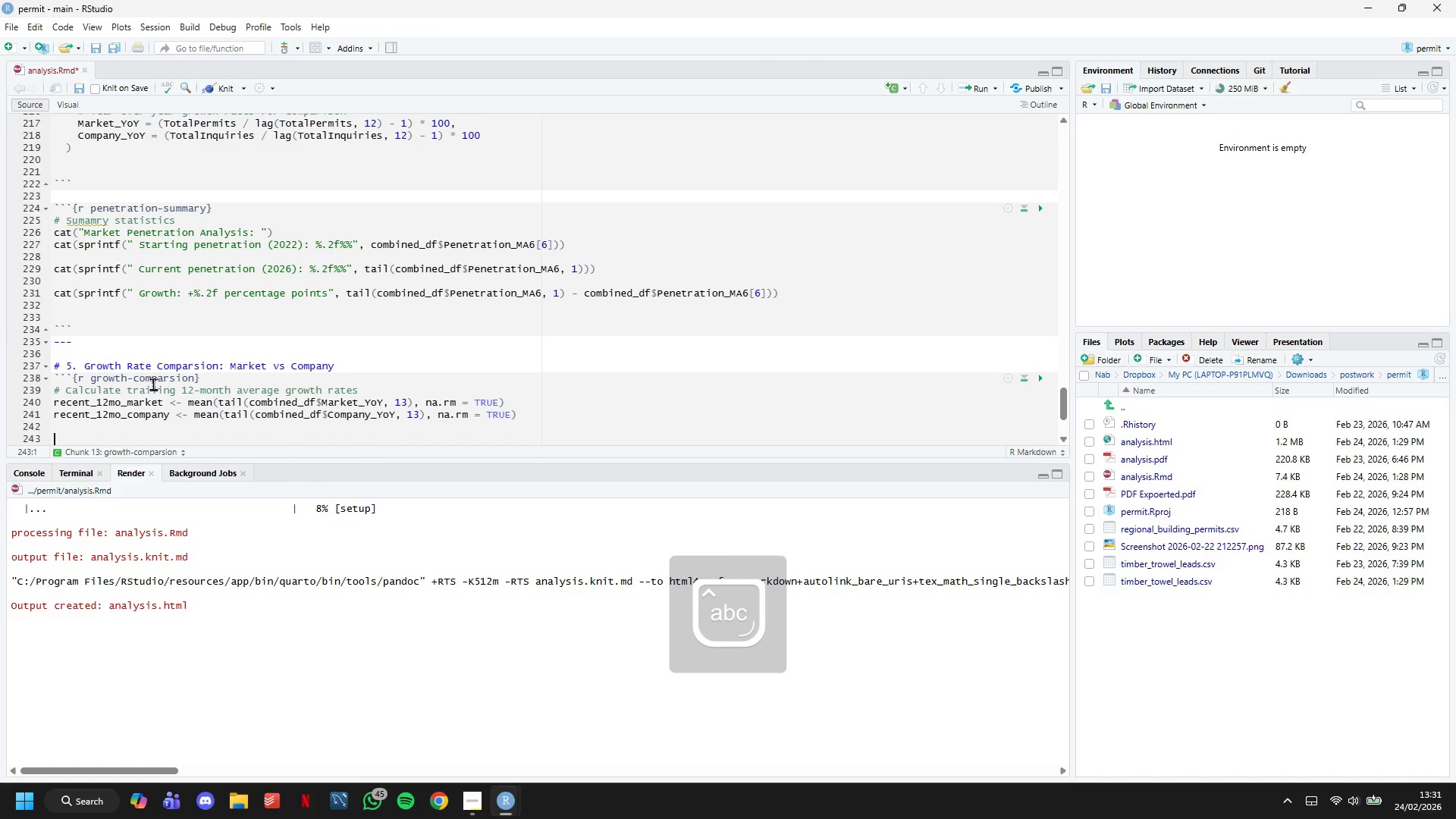 
key(Enter)
 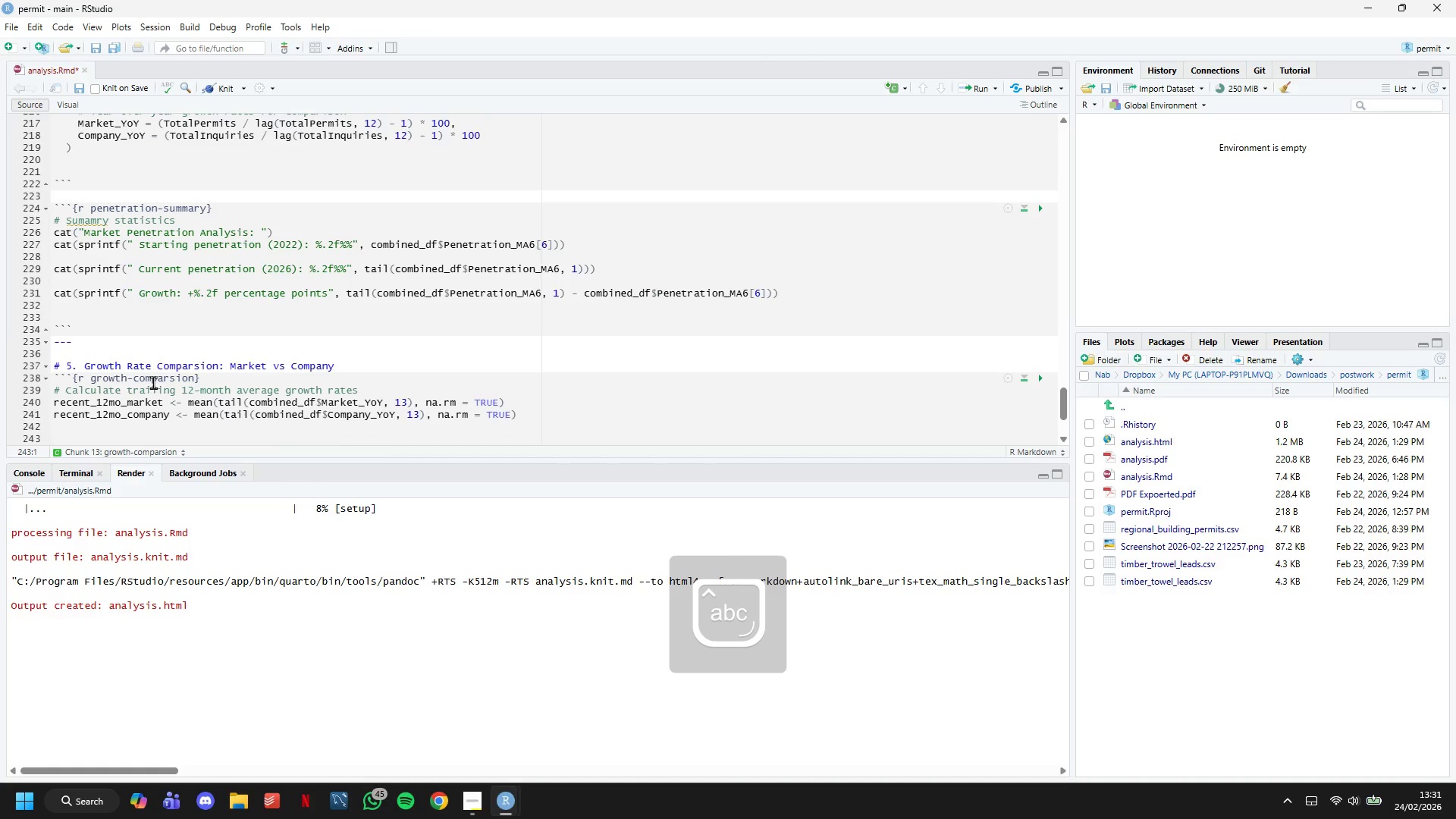 
type(ca)
 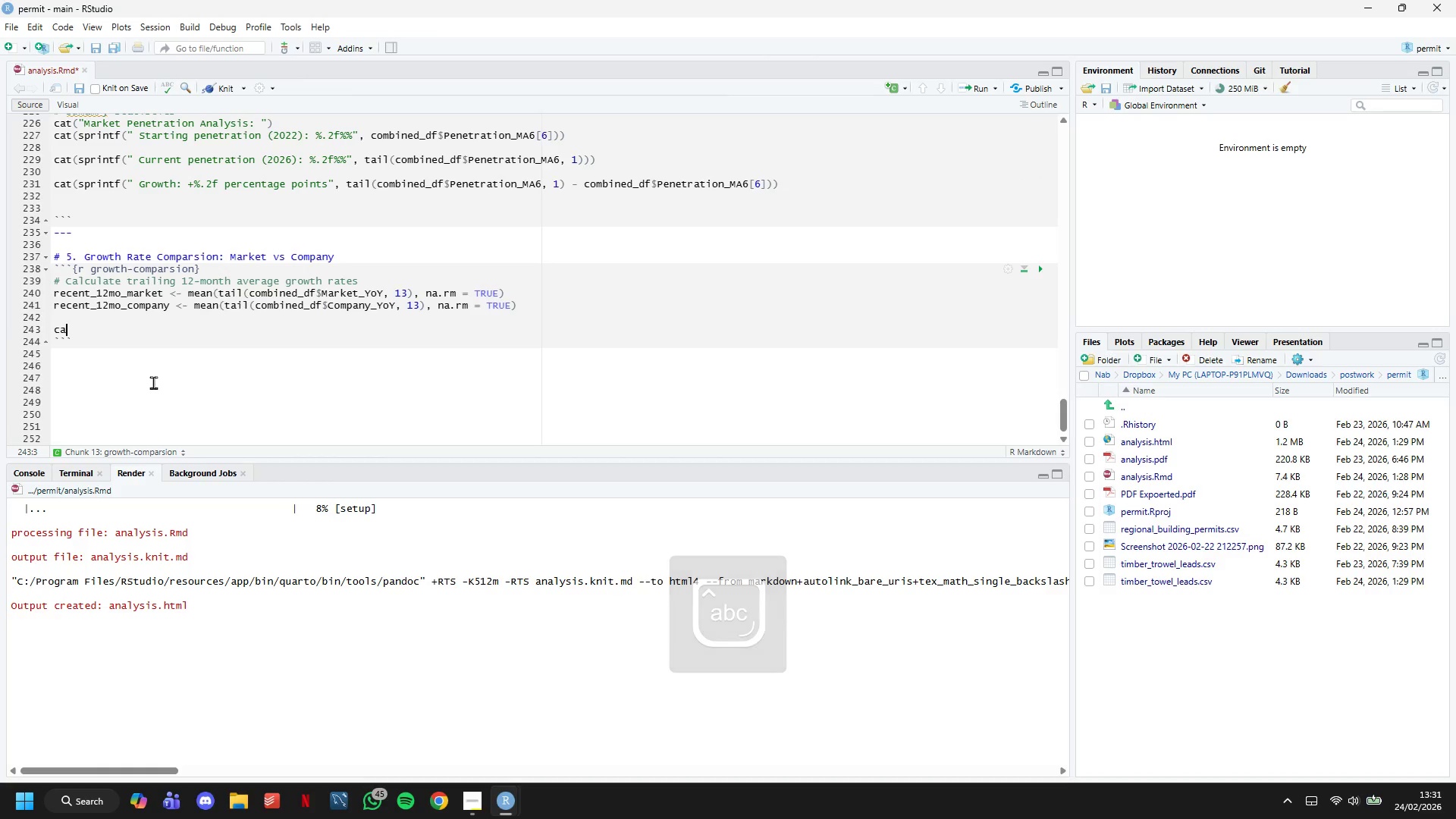 
scroll: coordinate [153, 382], scroll_direction: down, amount: 8.0
 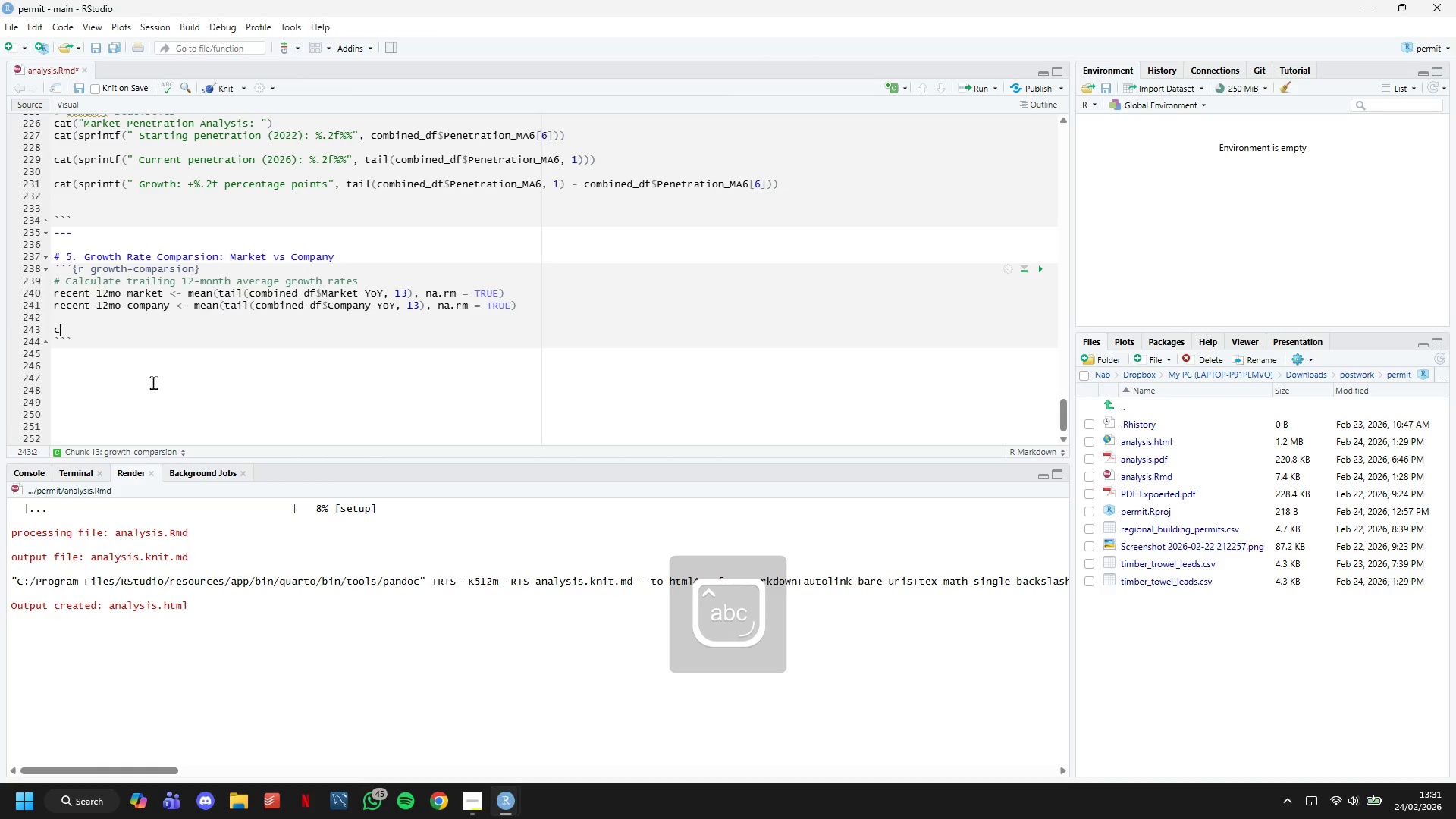 
type(t()
 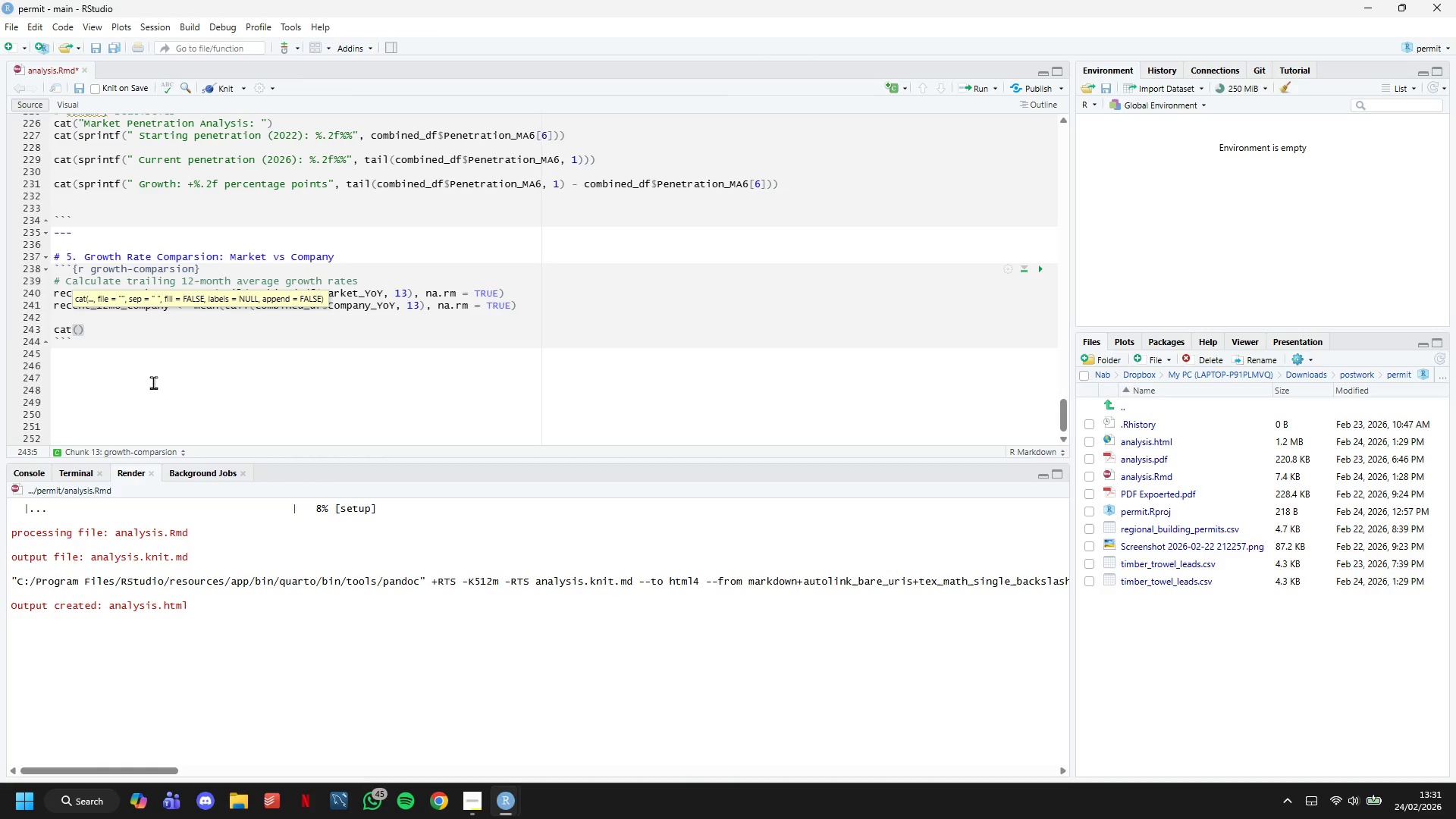 
type("12-Month)
 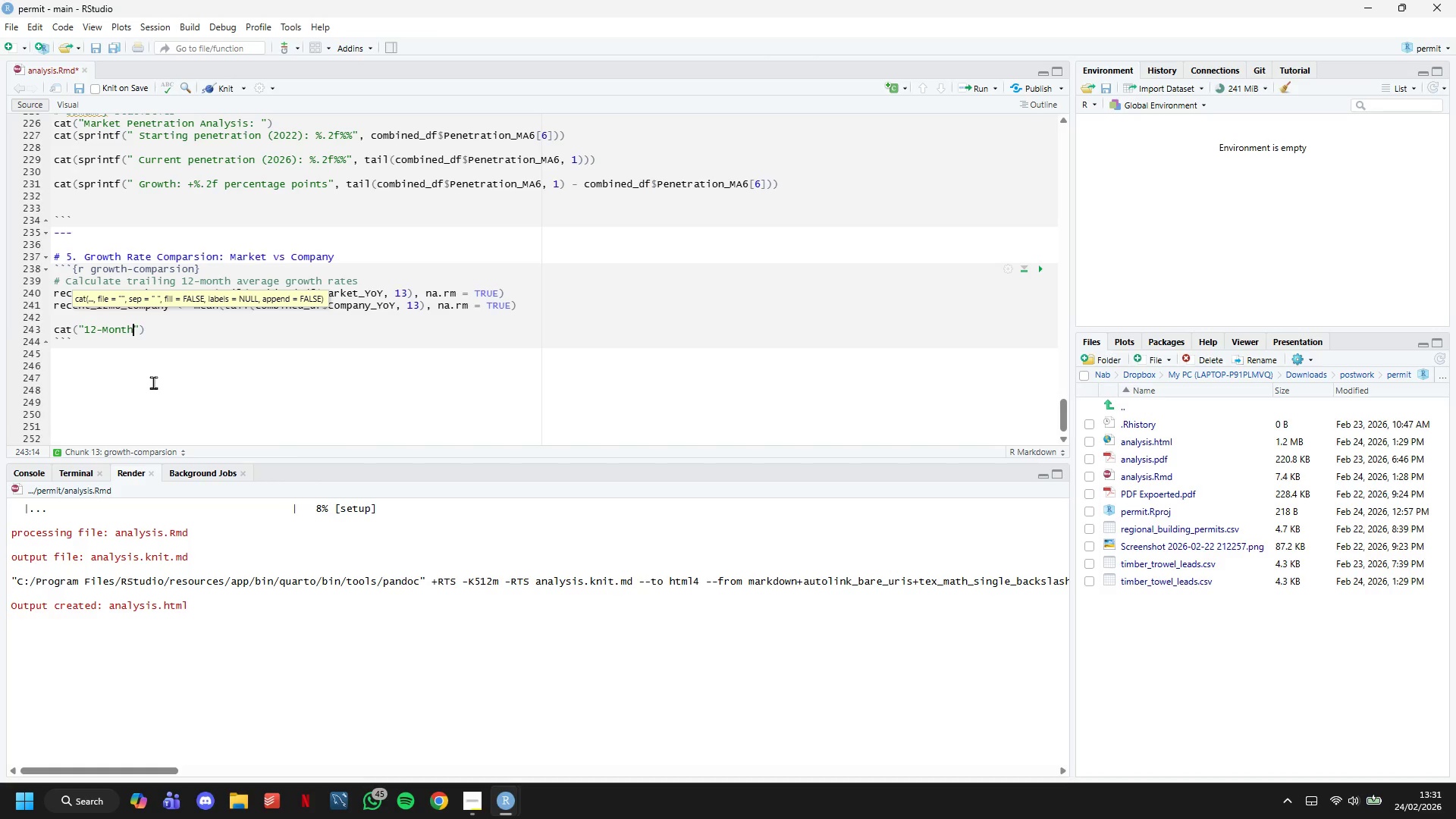 
wait(40.44)
 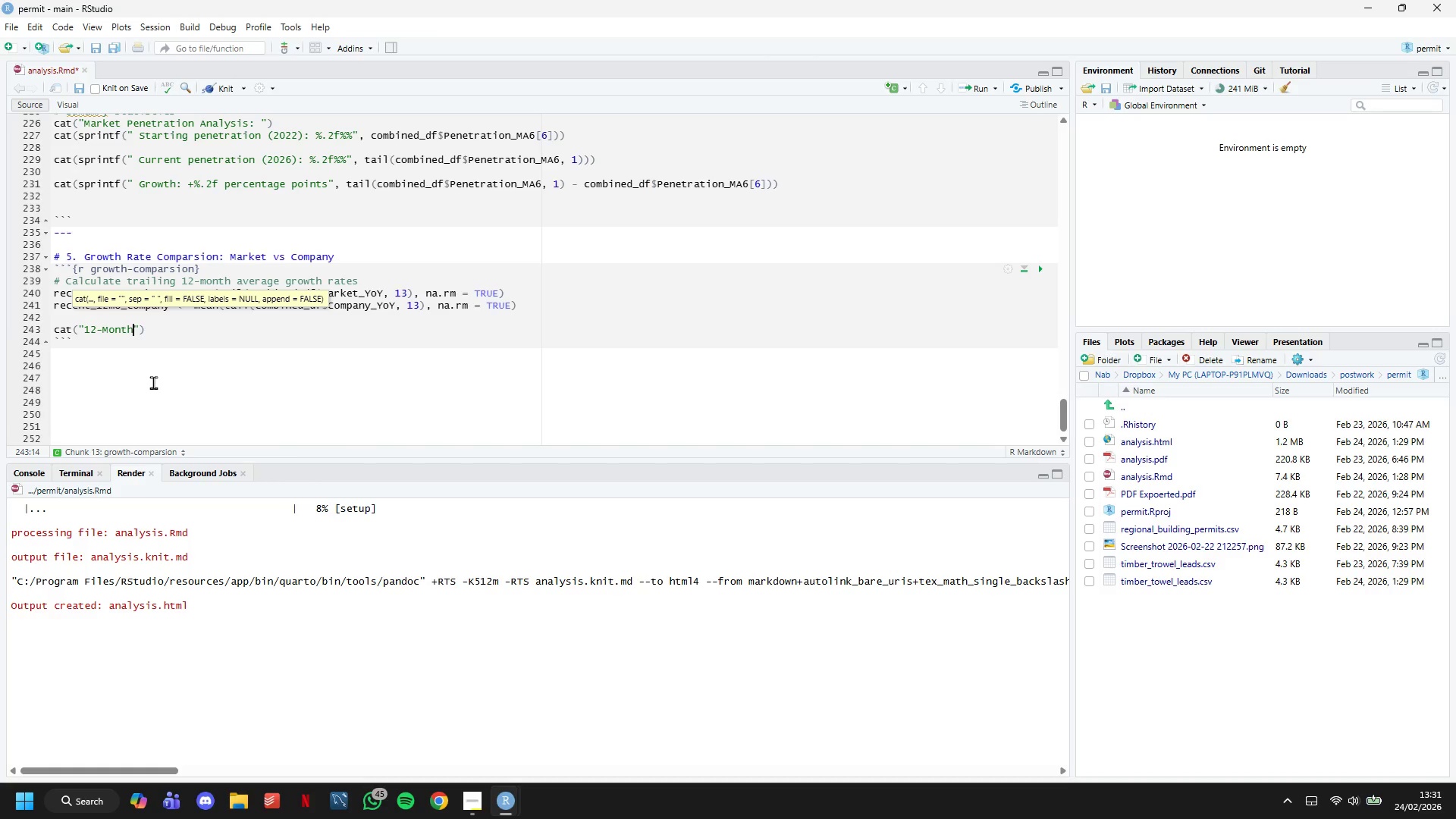 
left_click([223, 83])
 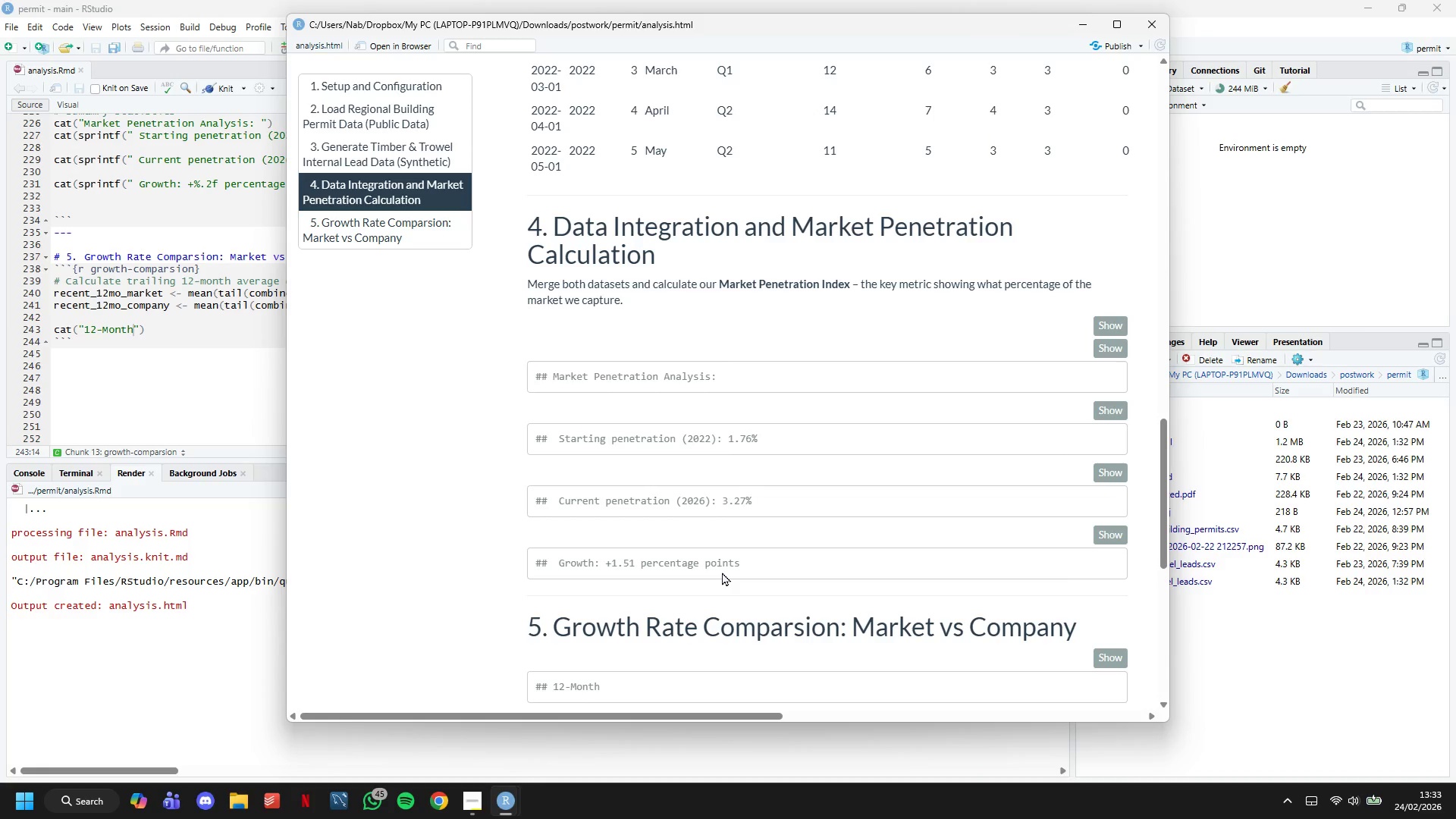 
wait(73.72)
 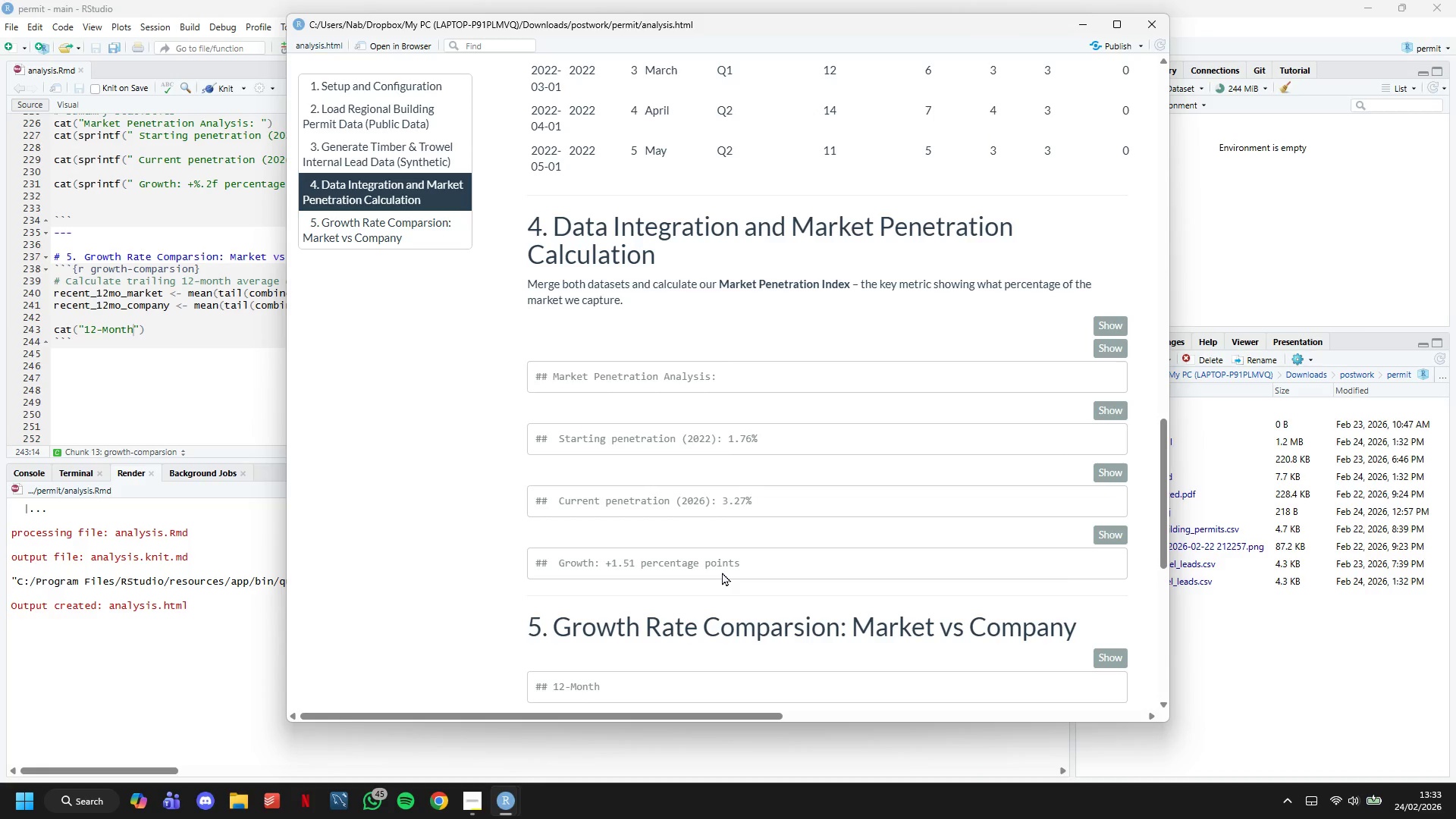 
scroll: coordinate [765, 540], scroll_direction: down, amount: 3.0
 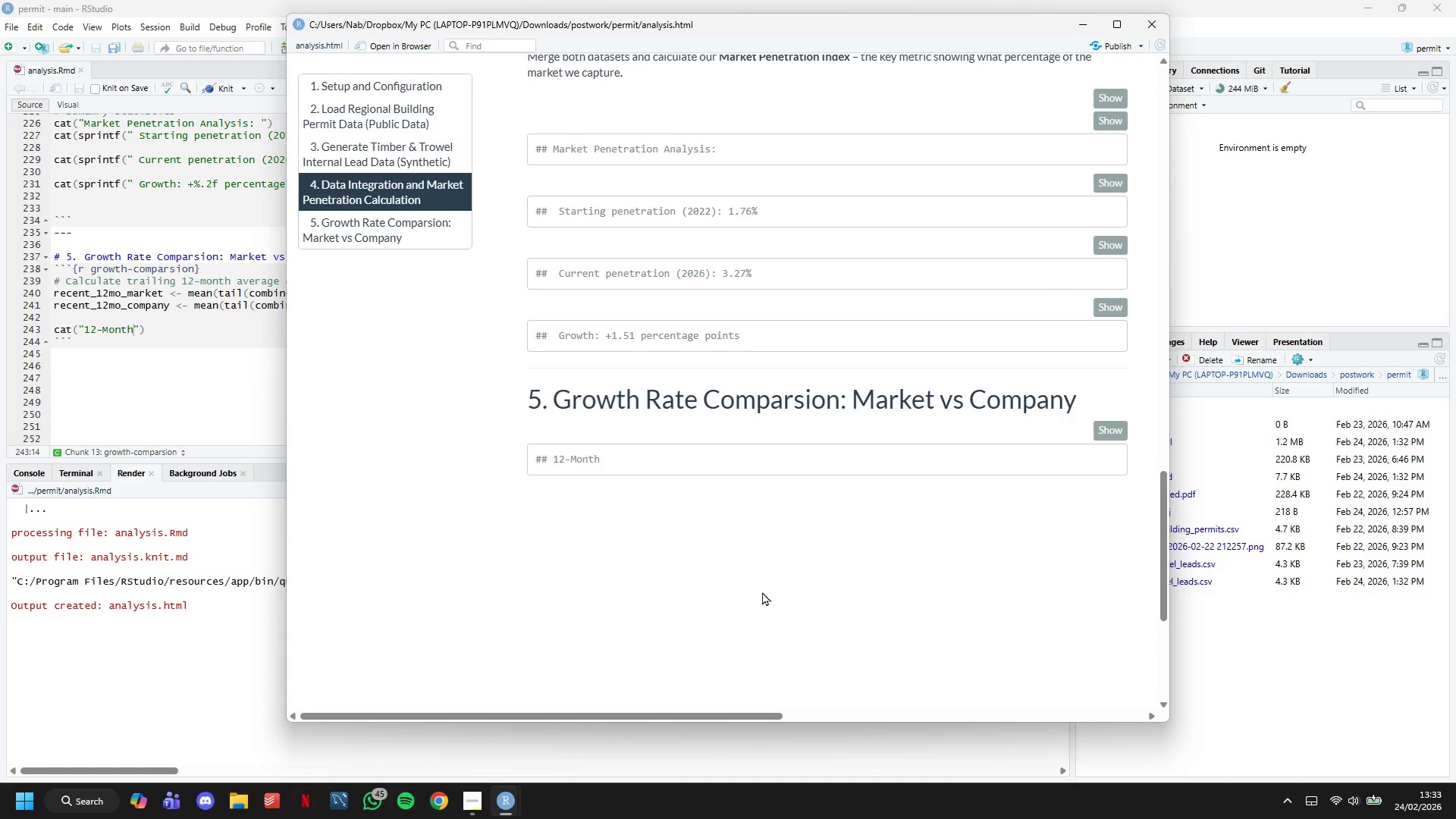 
wait(13.65)
 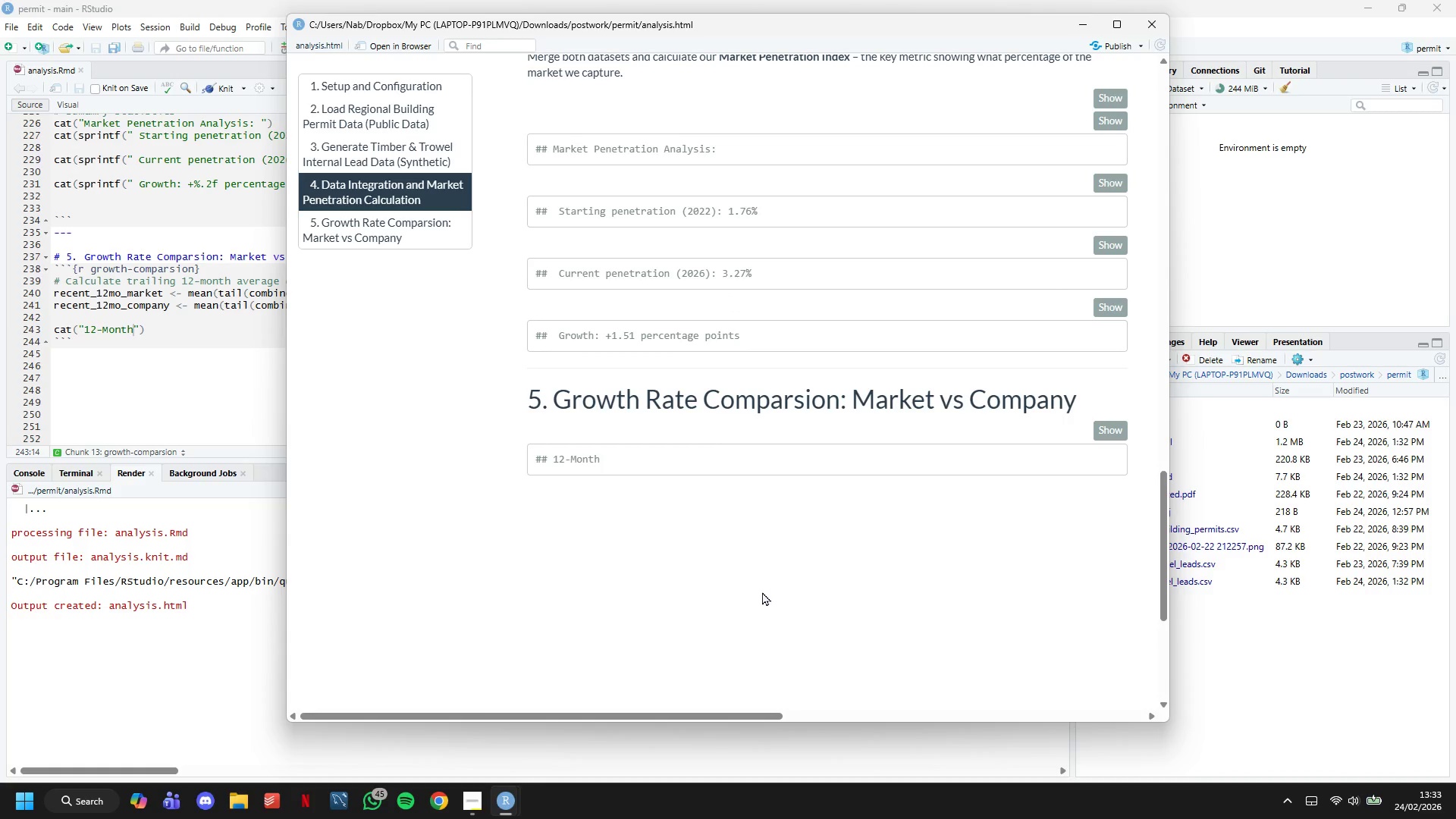 
left_click([472, 790])